 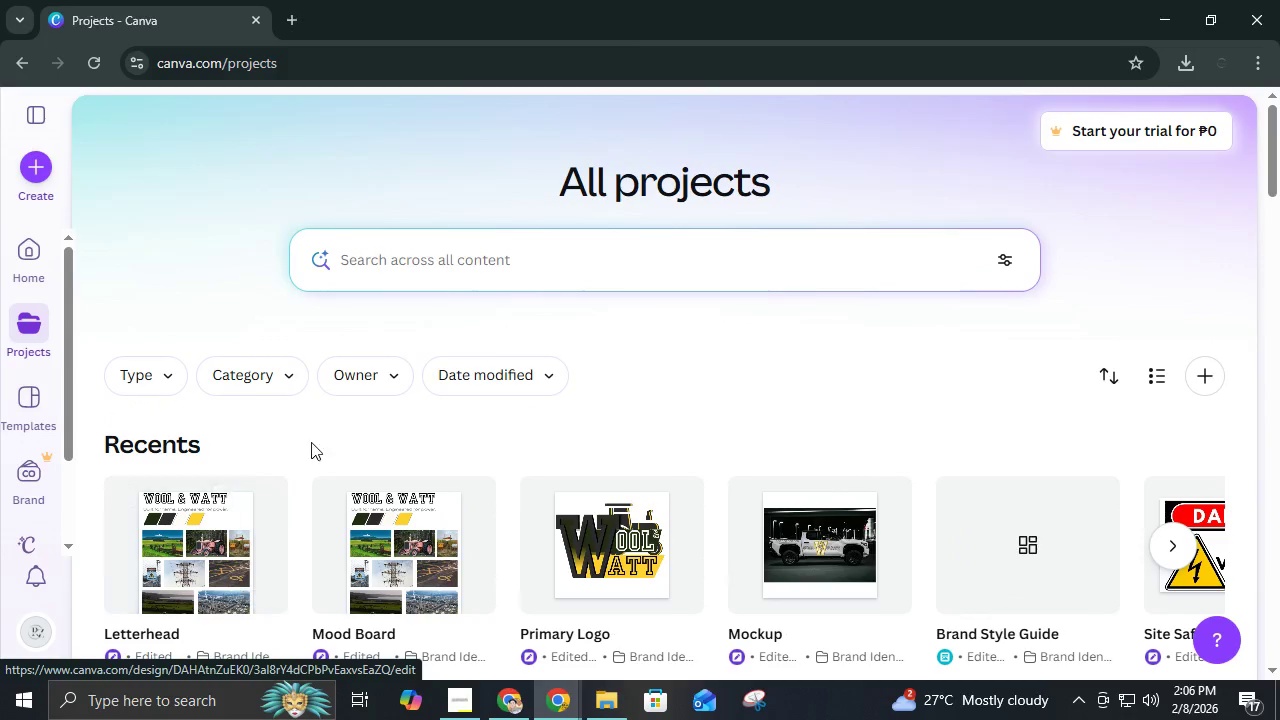 
scroll: coordinate [317, 452], scroll_direction: down, amount: 3.0
 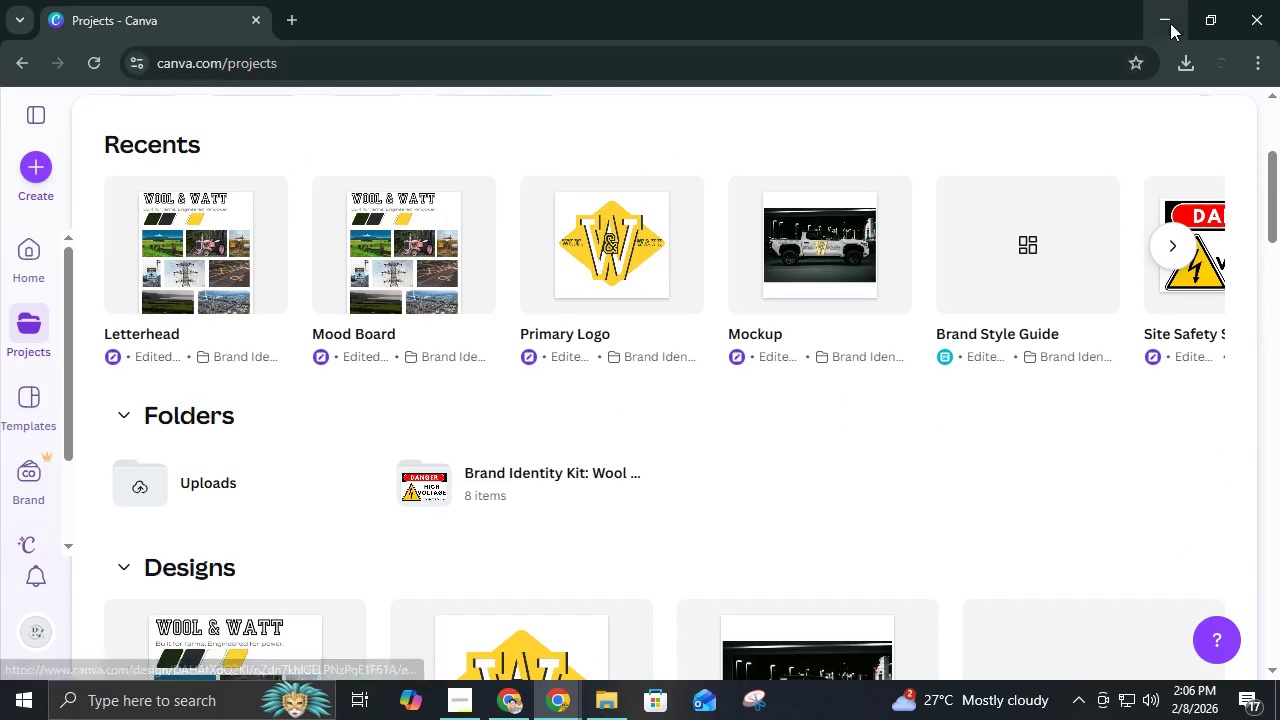 
left_click([1278, 1])
 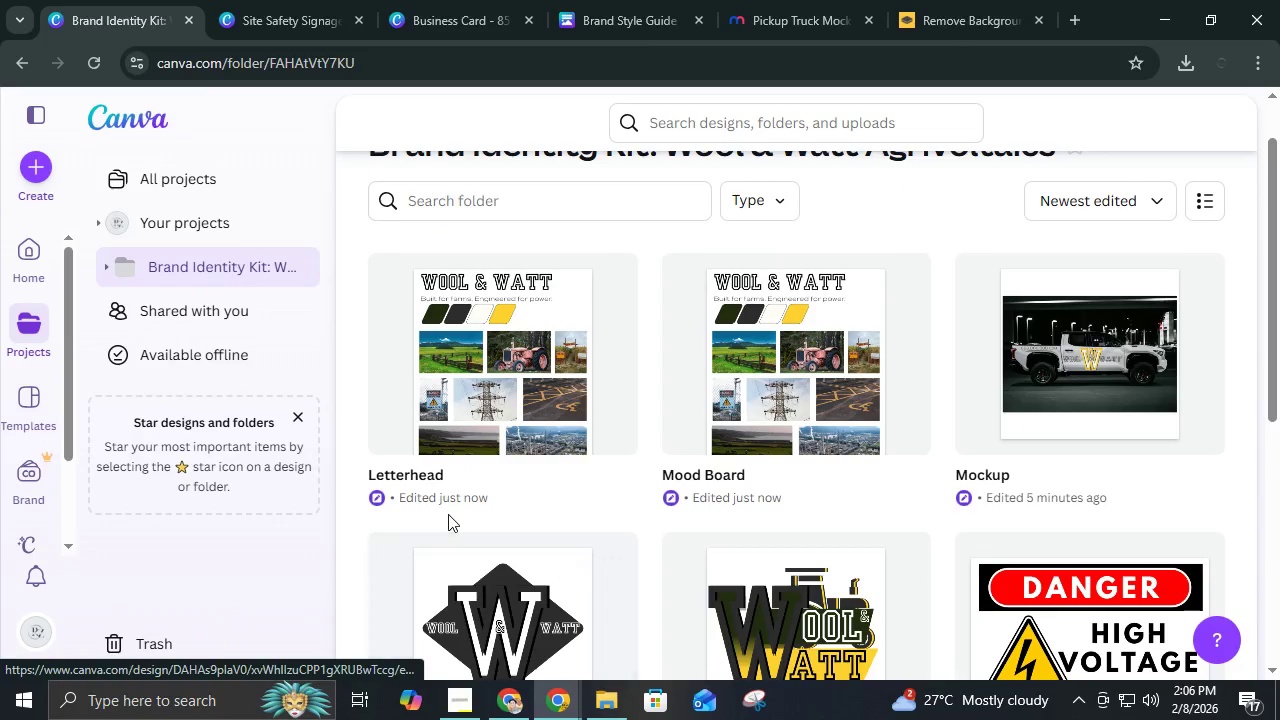 
scroll: coordinate [457, 504], scroll_direction: down, amount: 1.0
 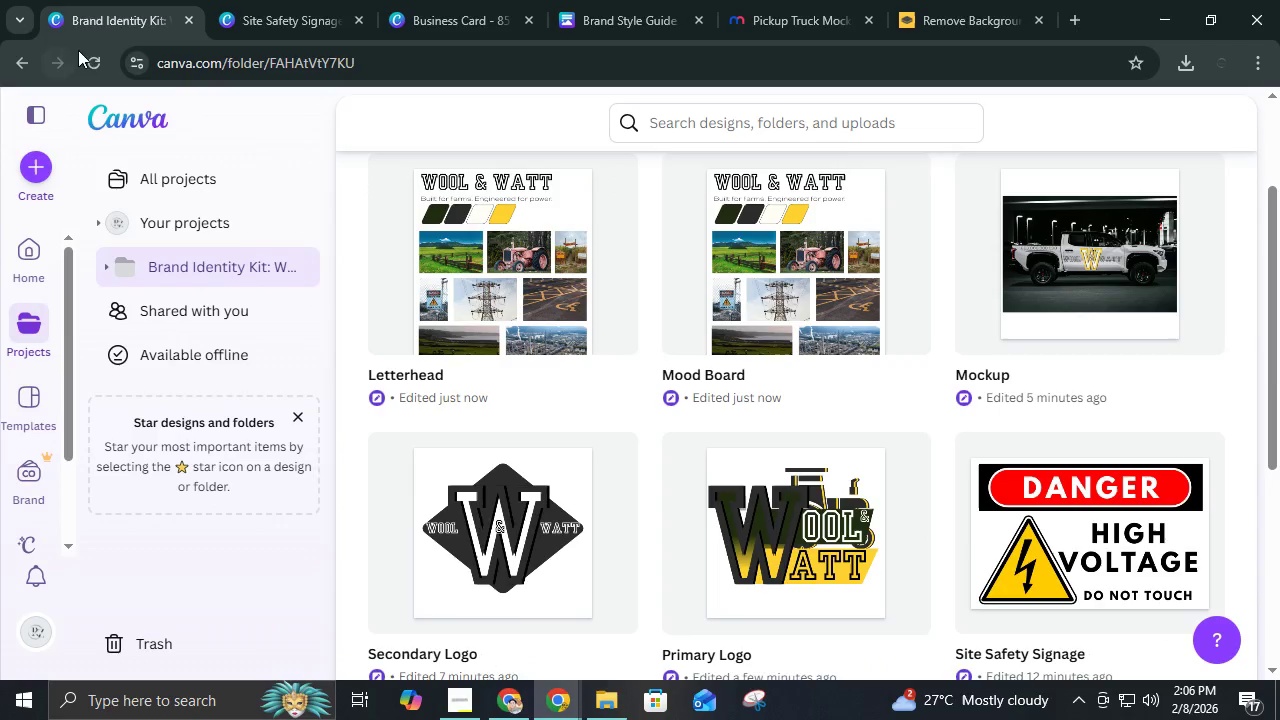 
left_click([93, 54])
 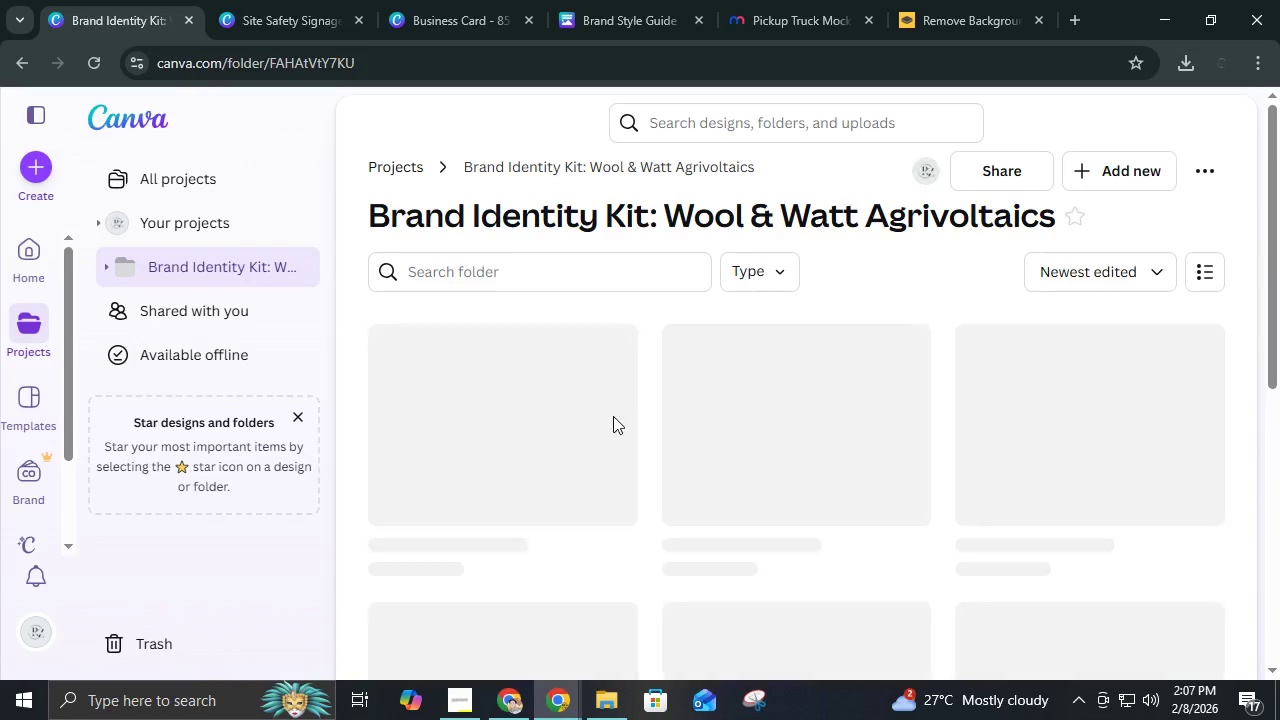 
wait(5.95)
 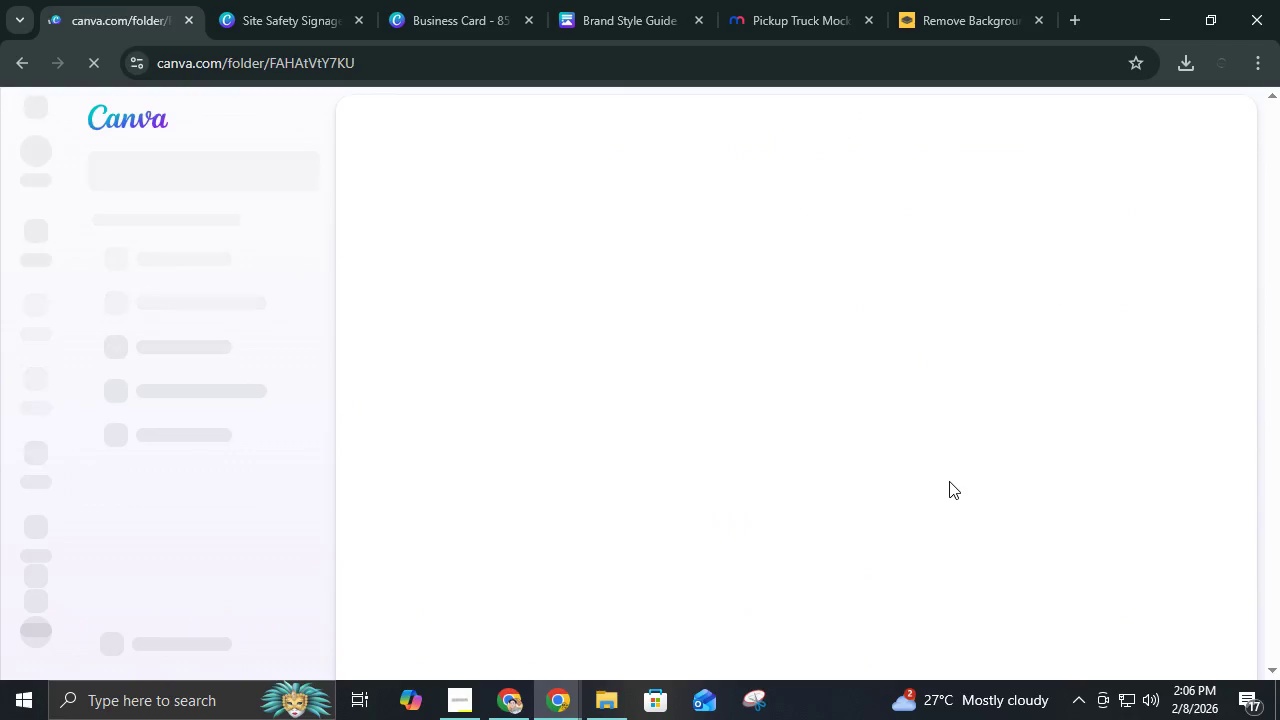 
left_click([621, 359])
 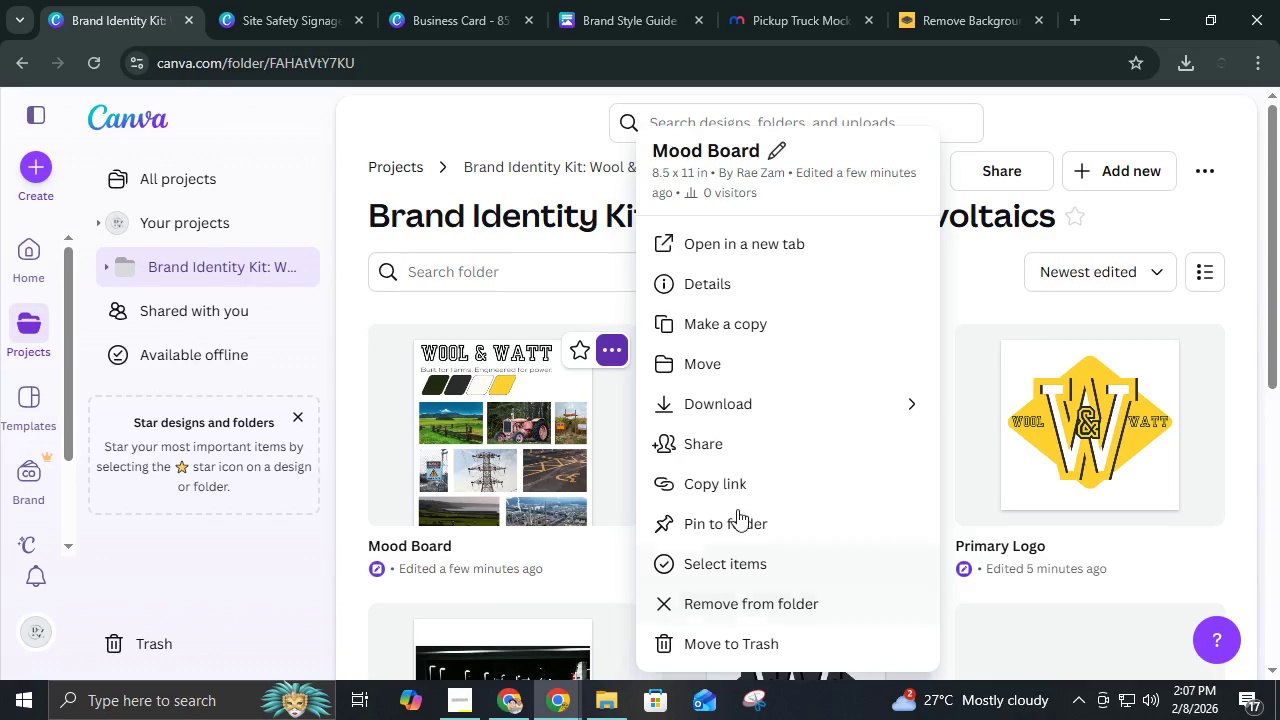 
left_click([752, 448])
 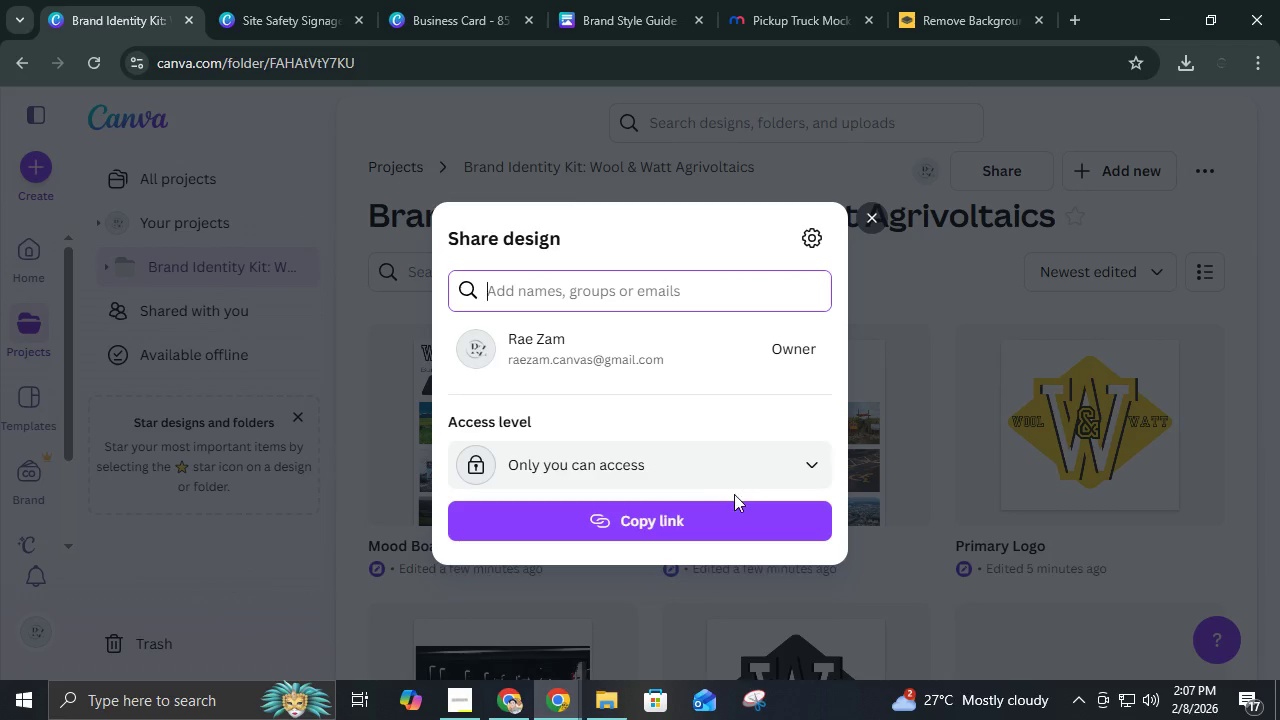 
left_click([742, 470])
 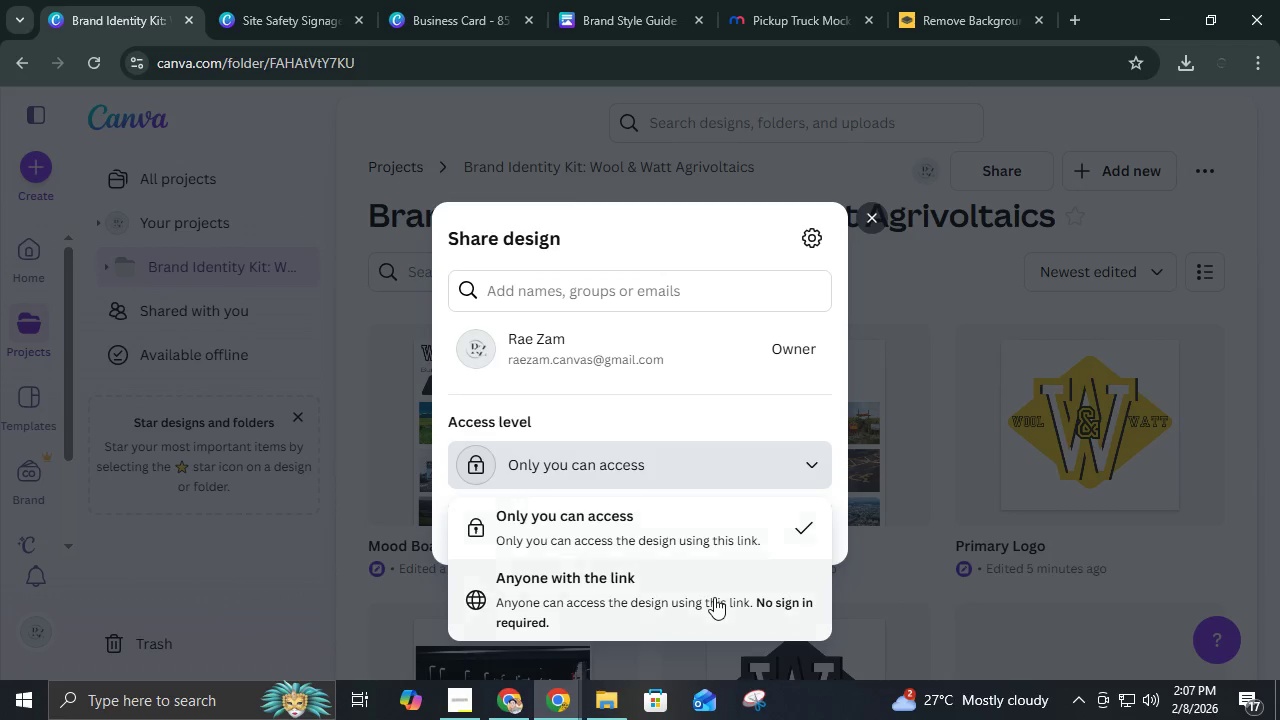 
left_click([714, 597])
 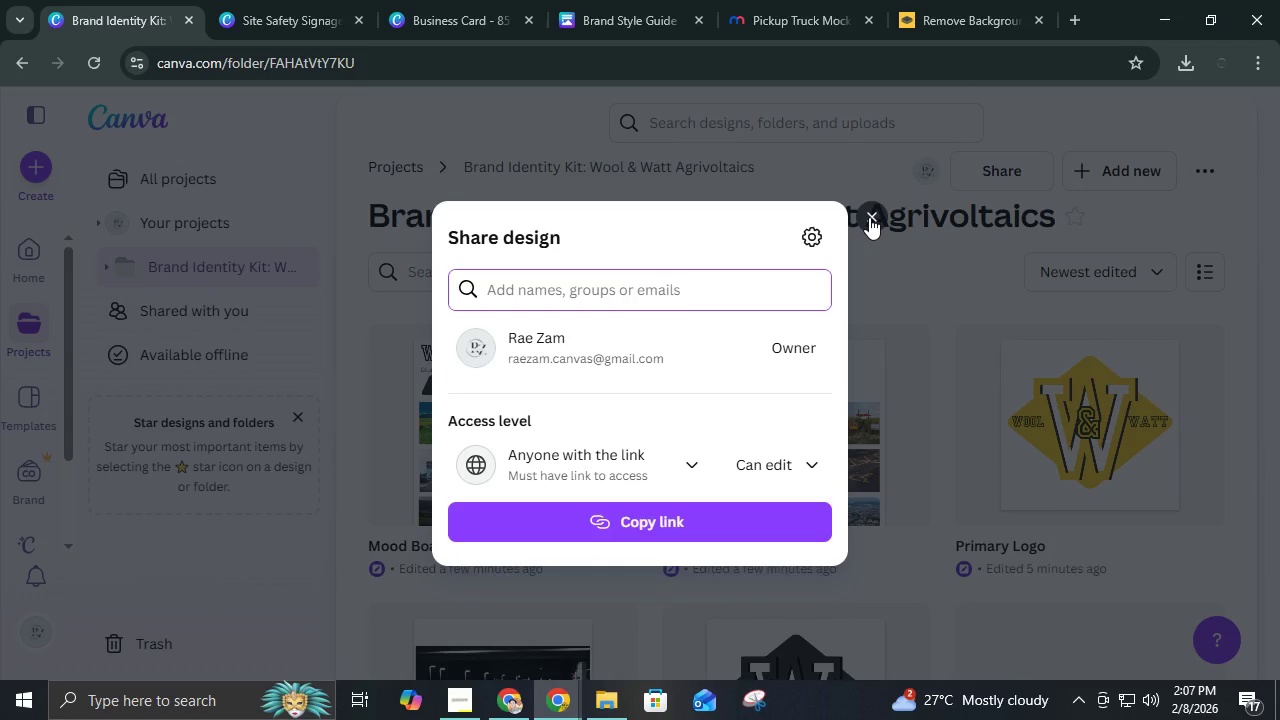 
left_click([869, 217])
 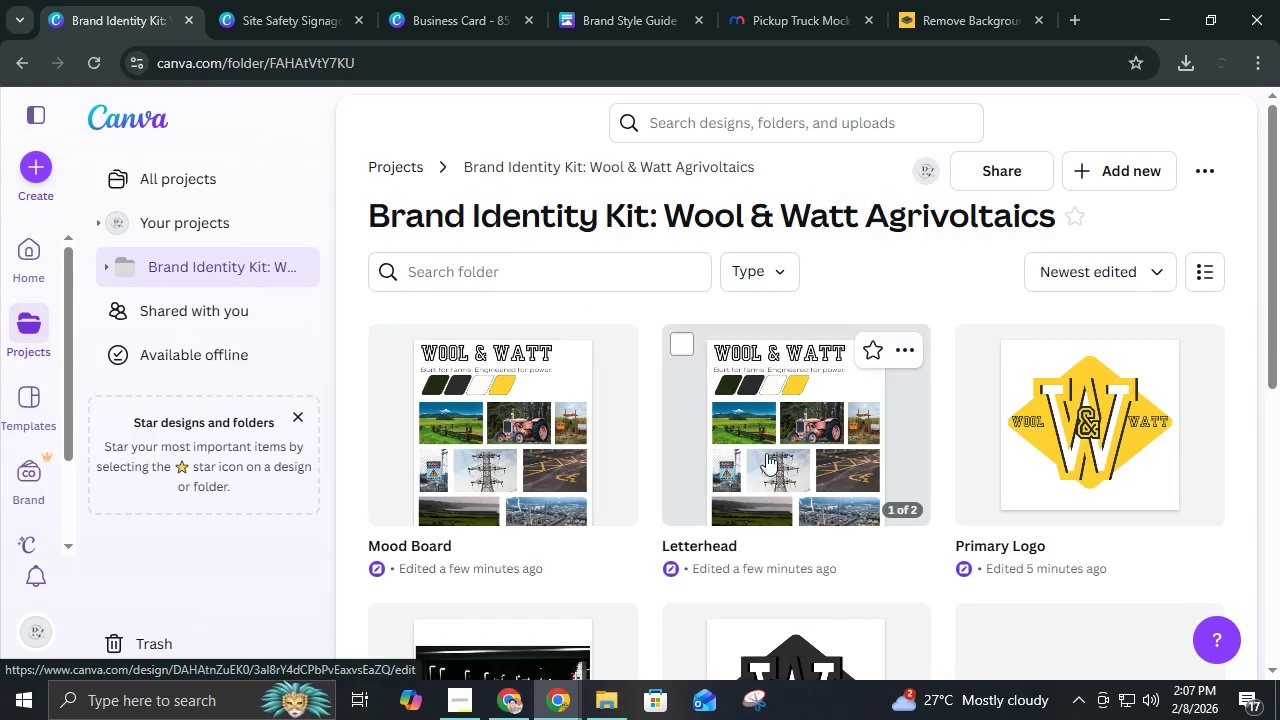 
left_click([913, 337])
 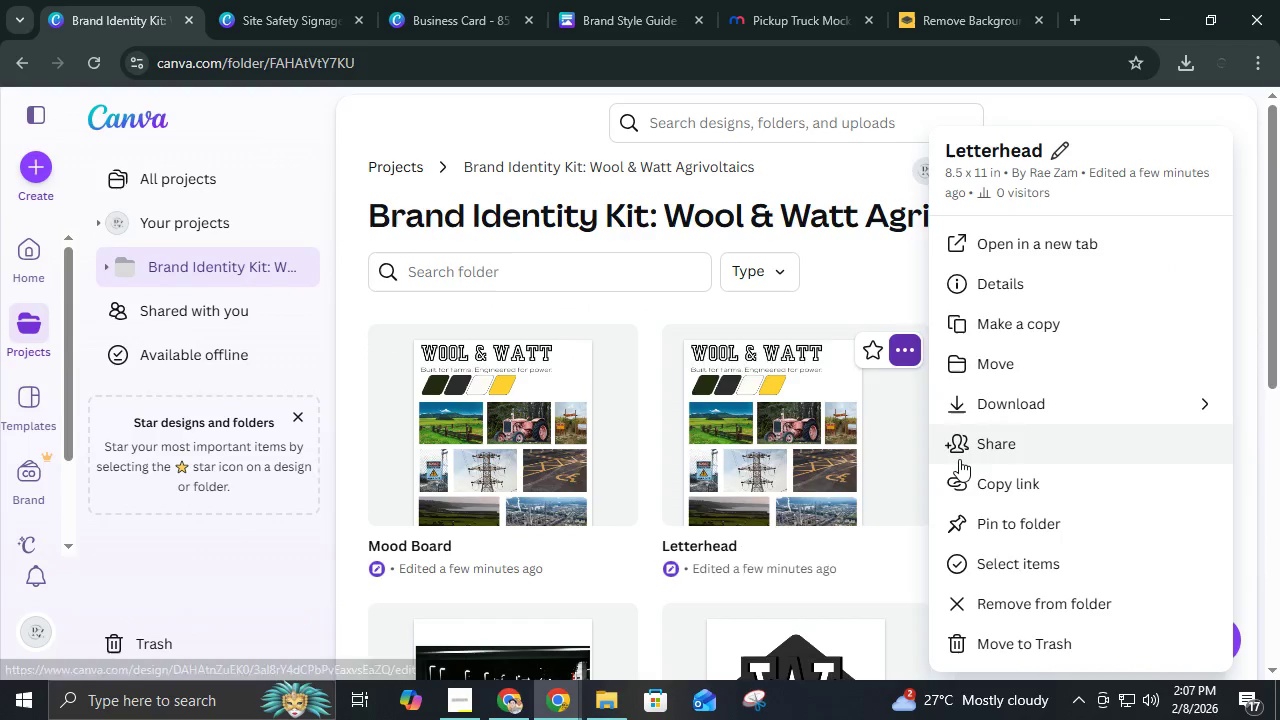 
left_click([959, 459])
 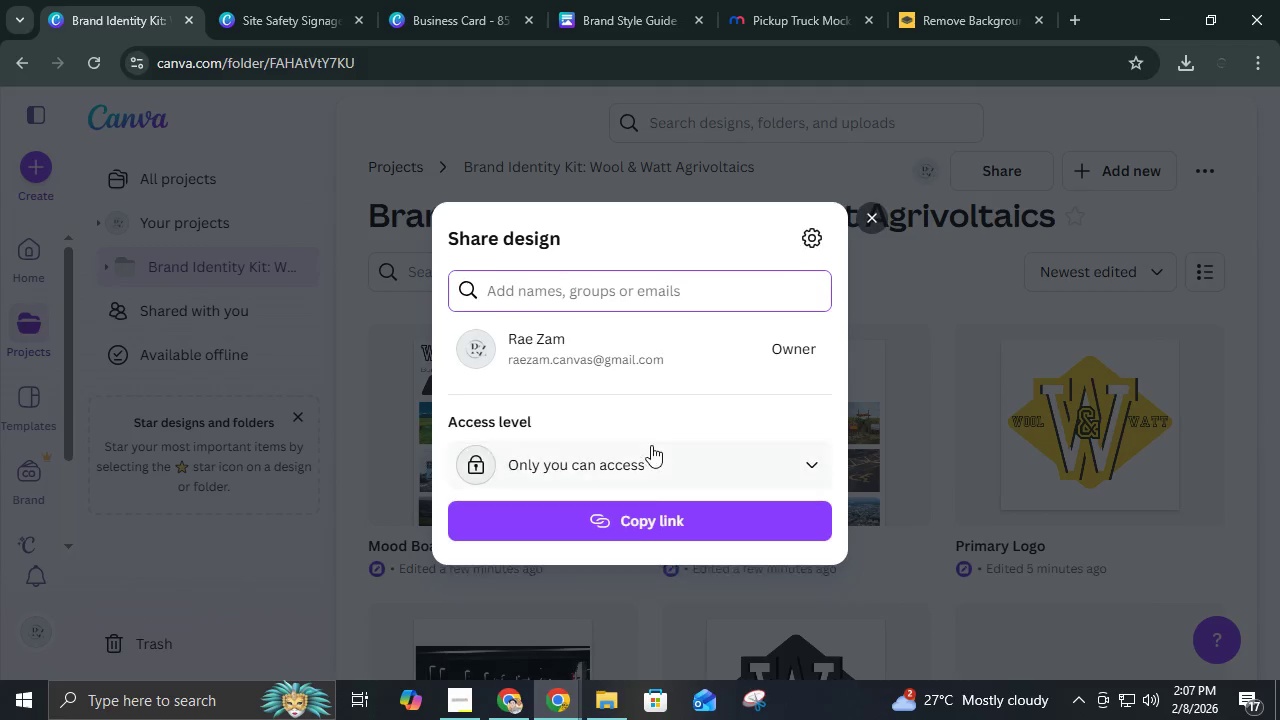 
left_click([656, 456])
 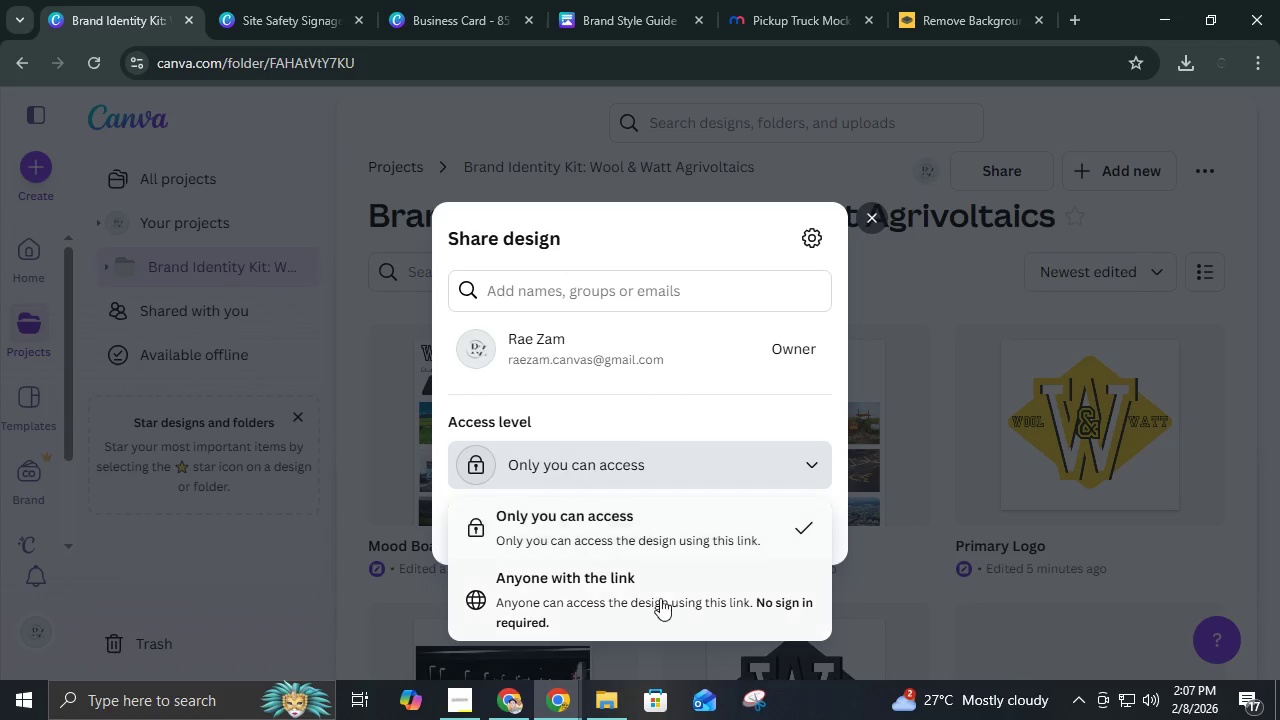 
left_click([660, 604])
 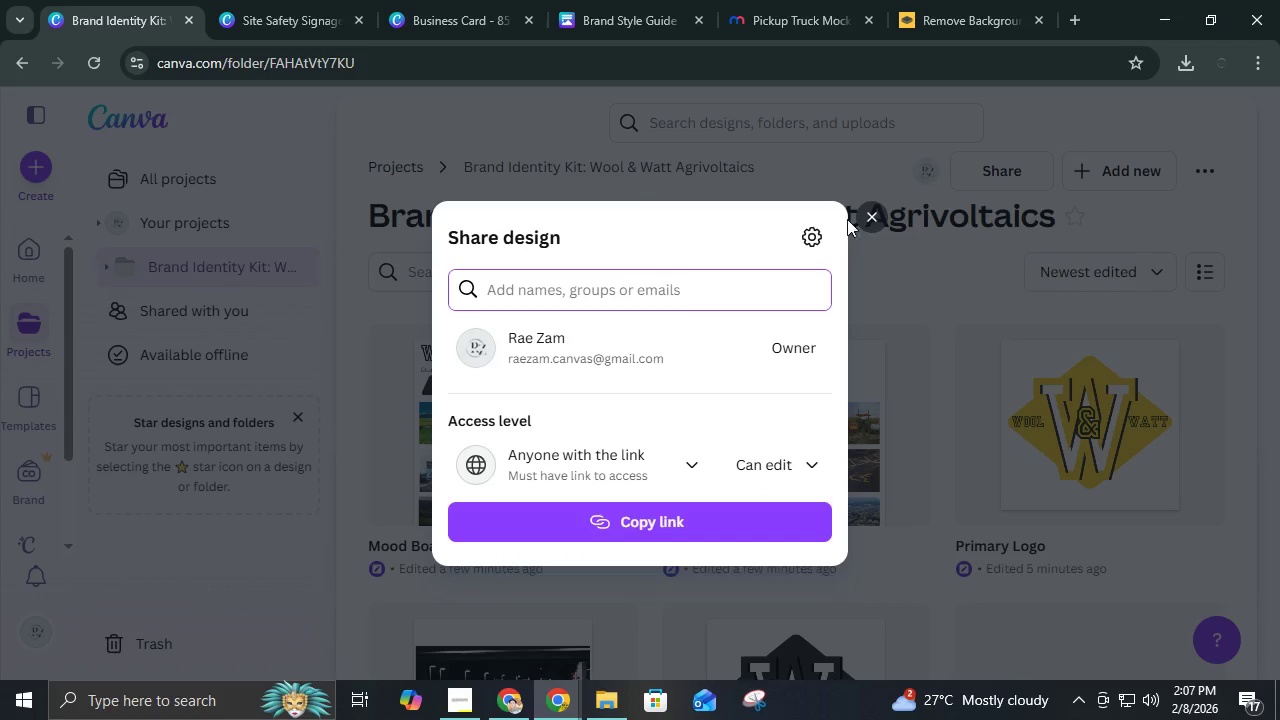 
left_click([865, 212])
 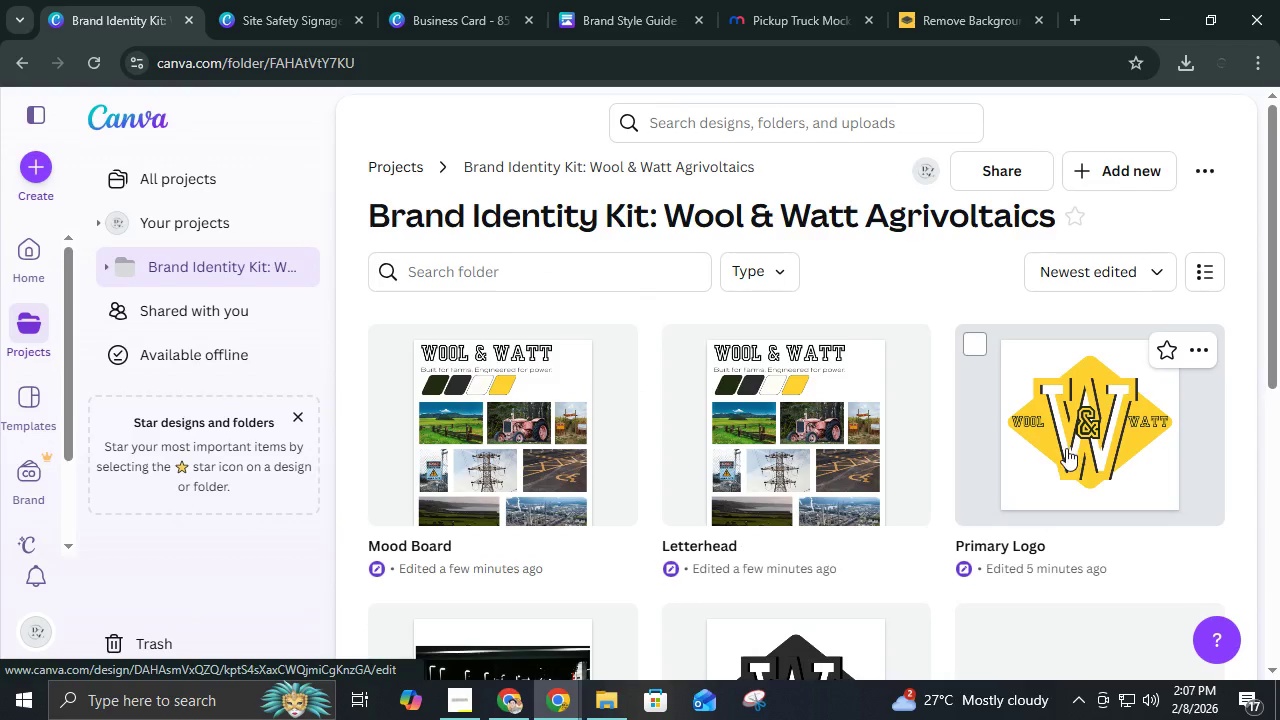 
left_click([1066, 448])
 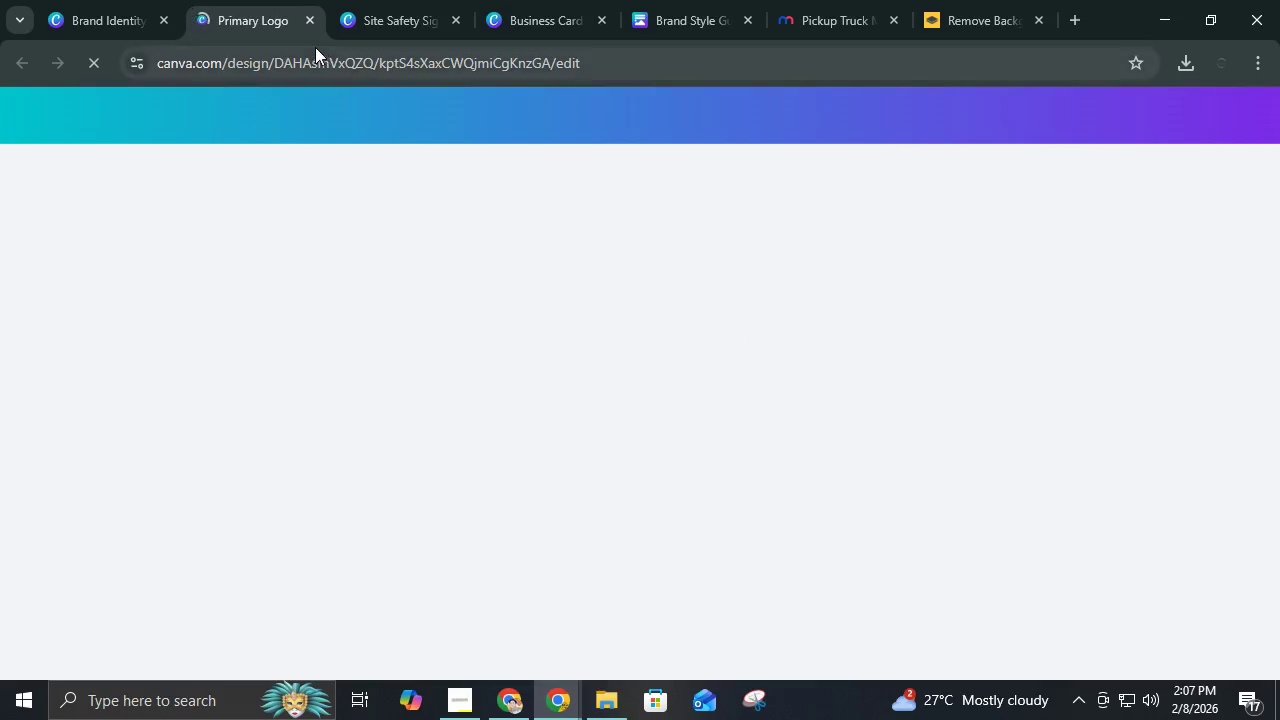 
left_click([308, 27])
 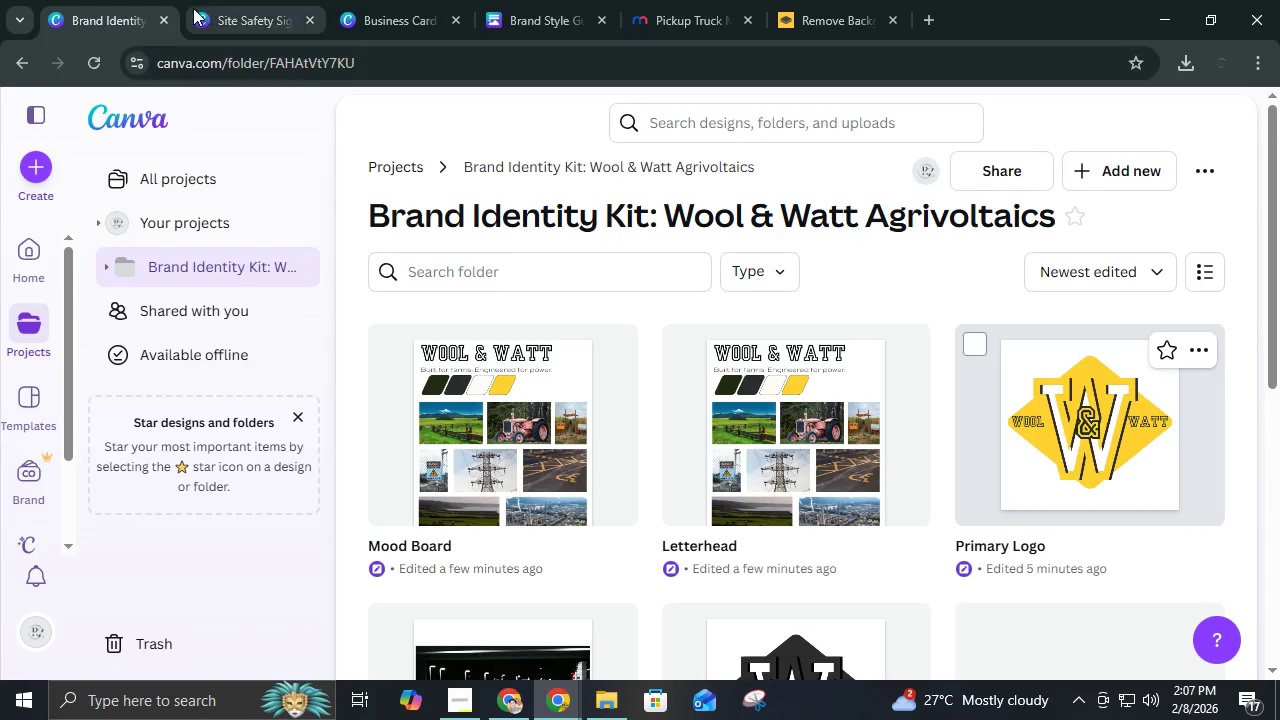 
left_click([193, 8])
 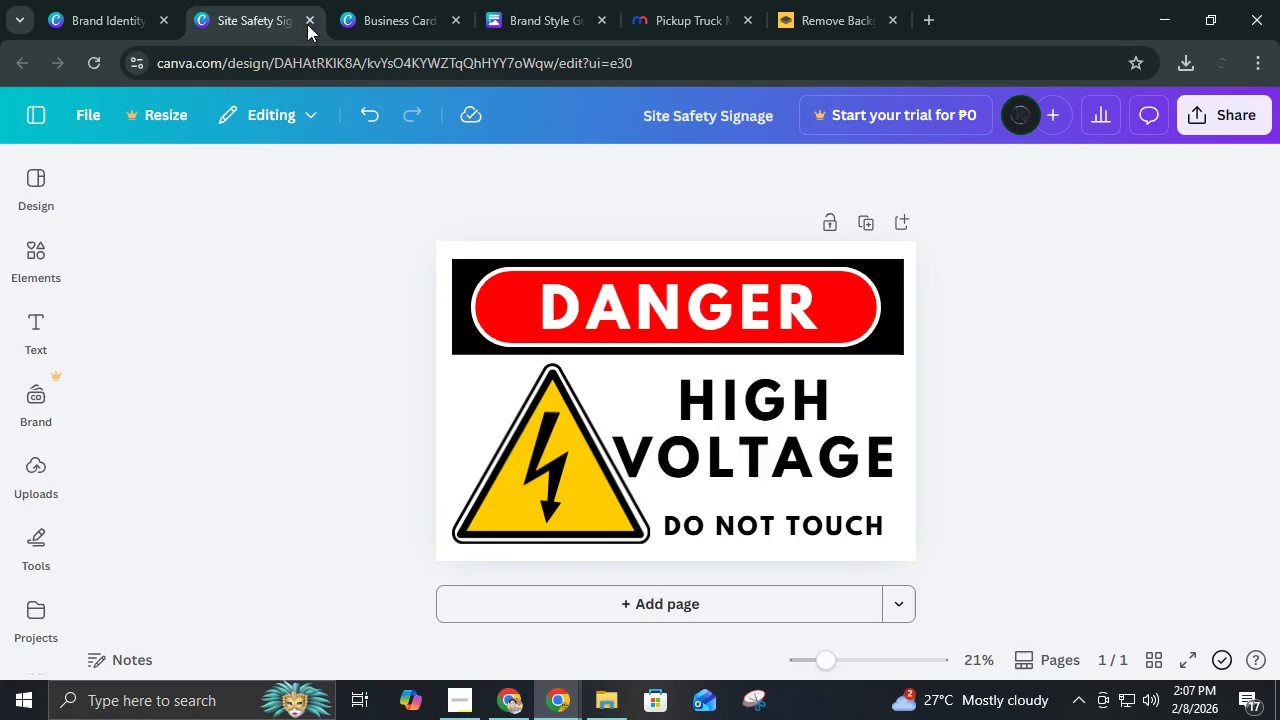 
left_click([312, 24])
 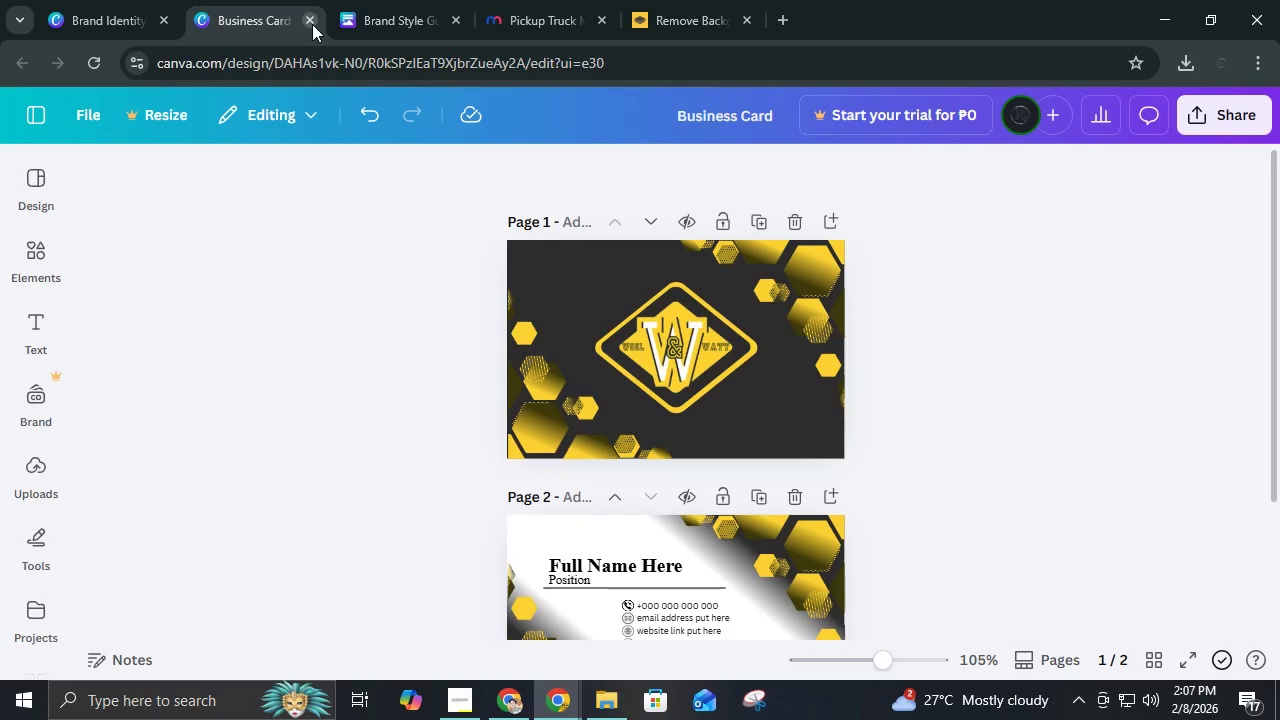 
left_click([312, 24])
 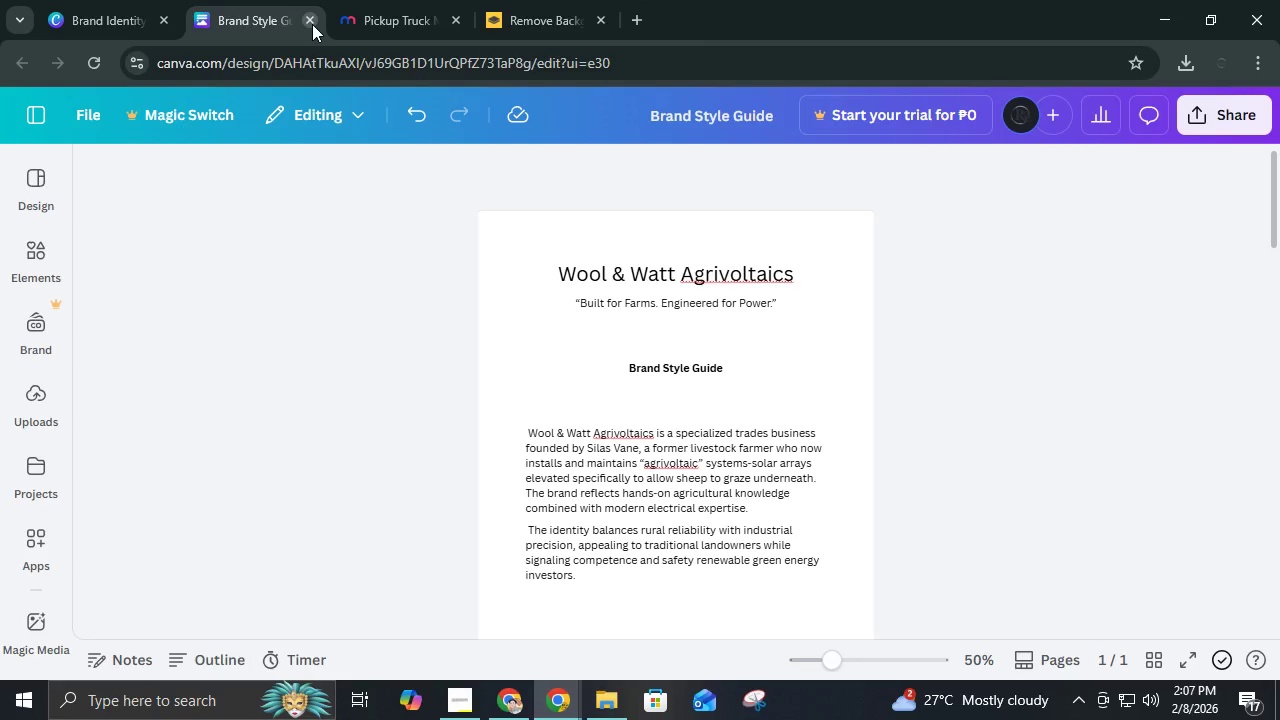 
left_click([312, 24])
 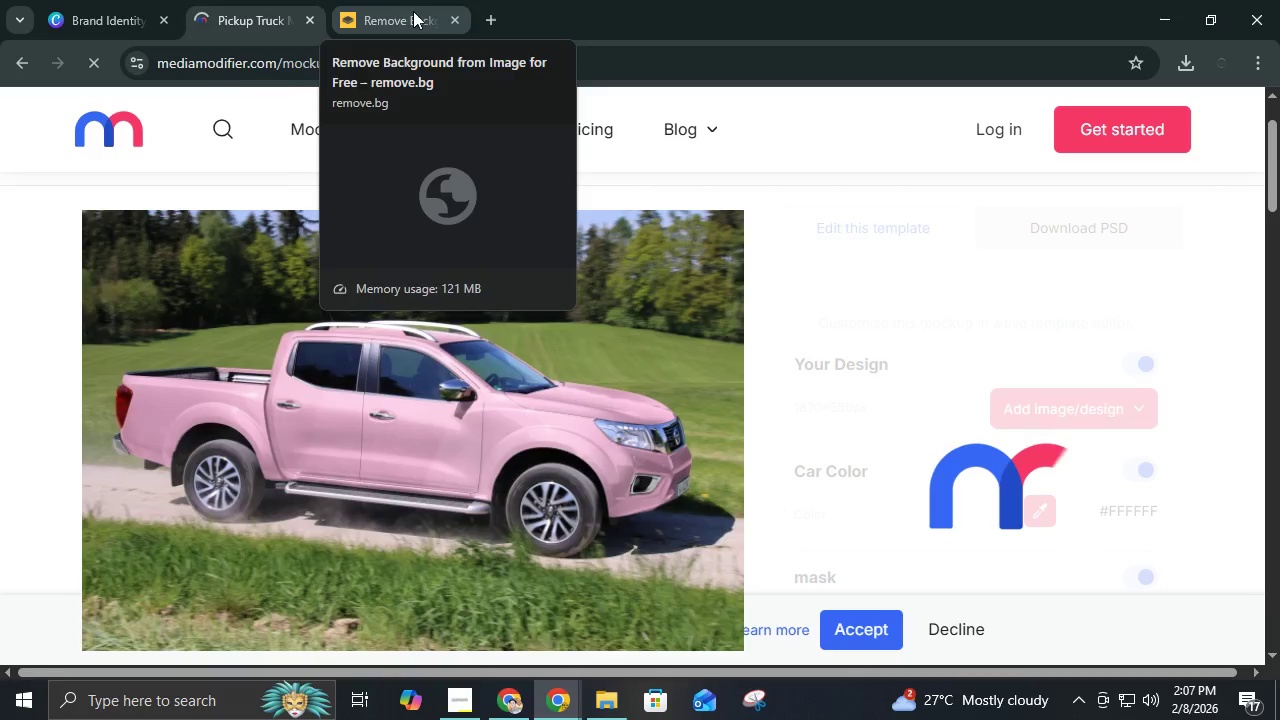 
left_click([84, 0])
 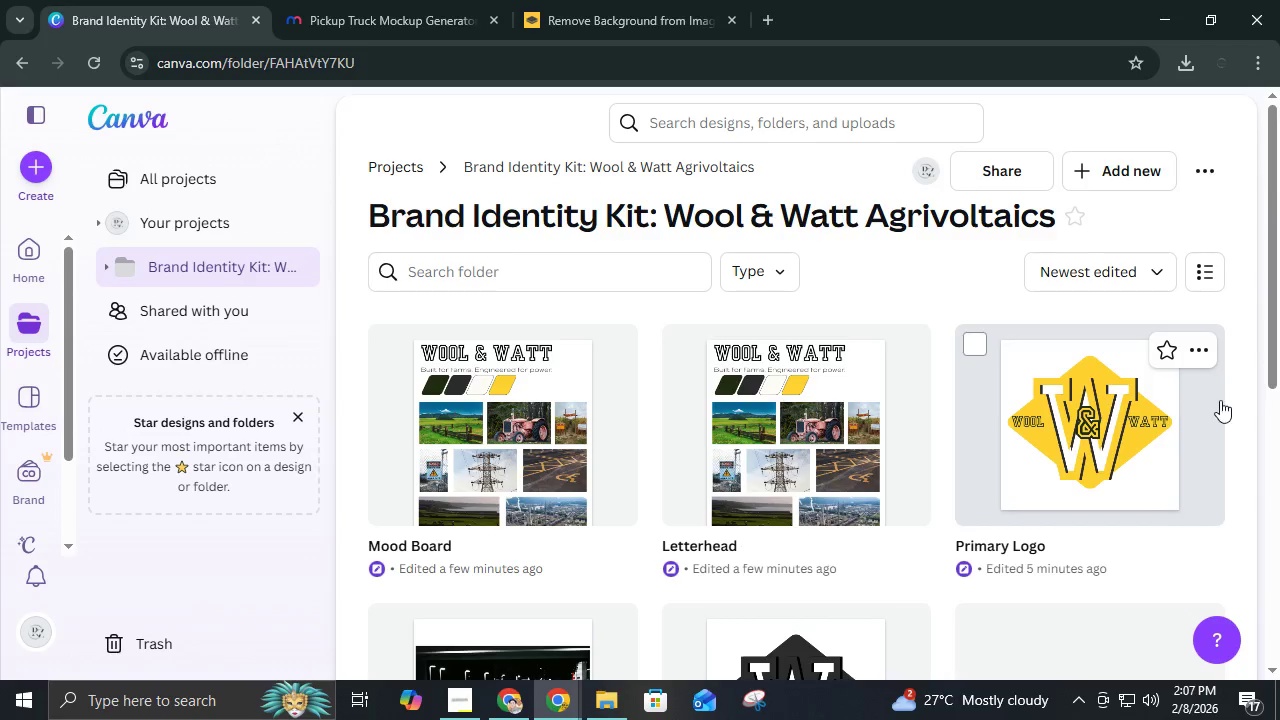 
left_click([1204, 353])
 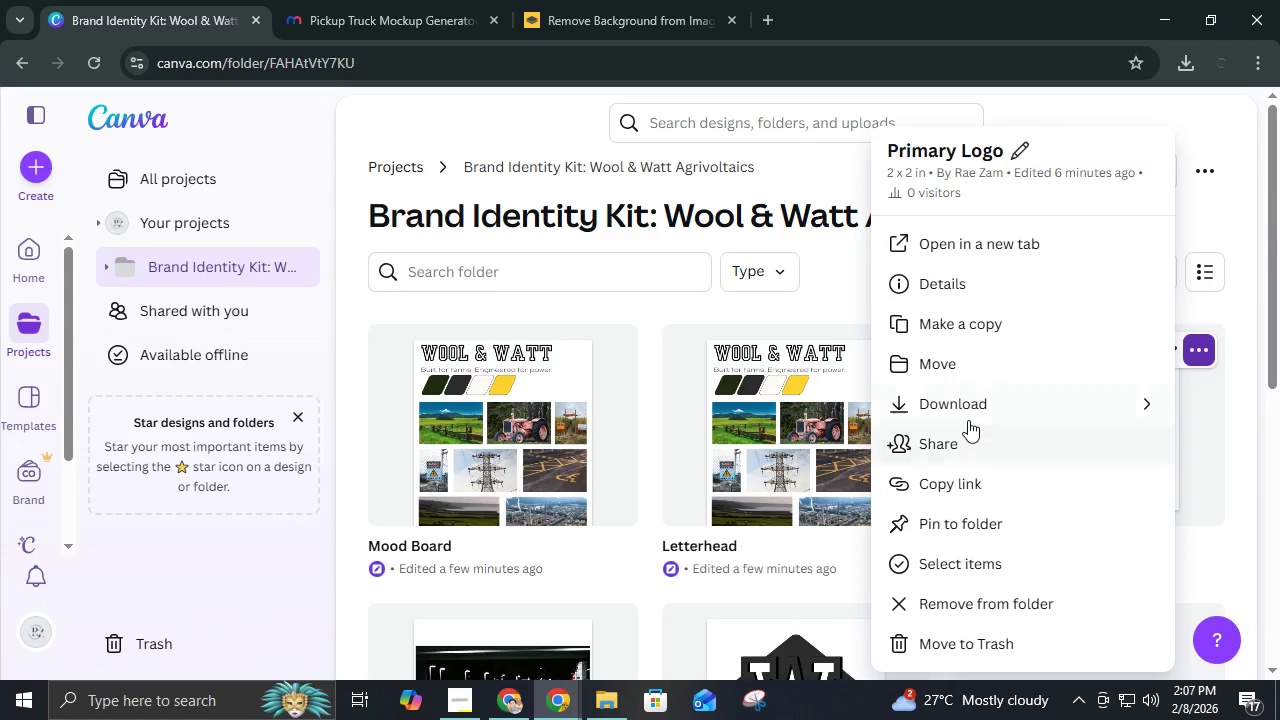 
left_click([974, 433])
 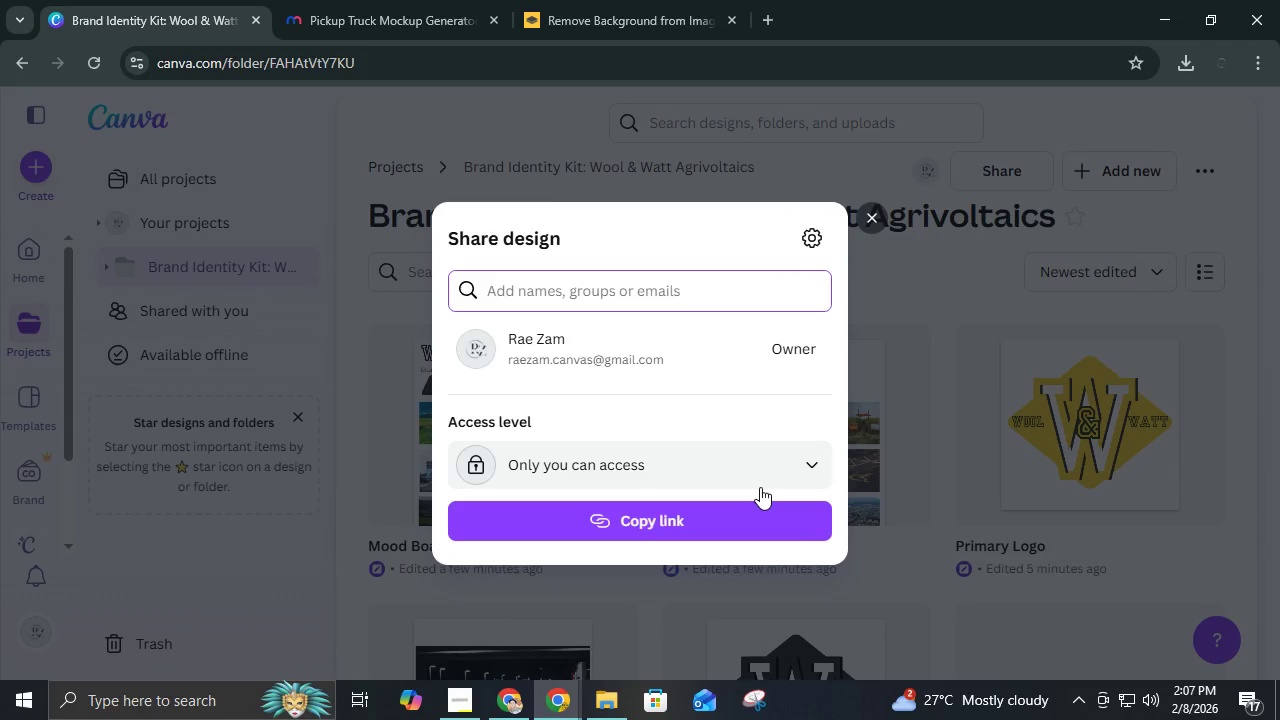 
left_click([760, 487])
 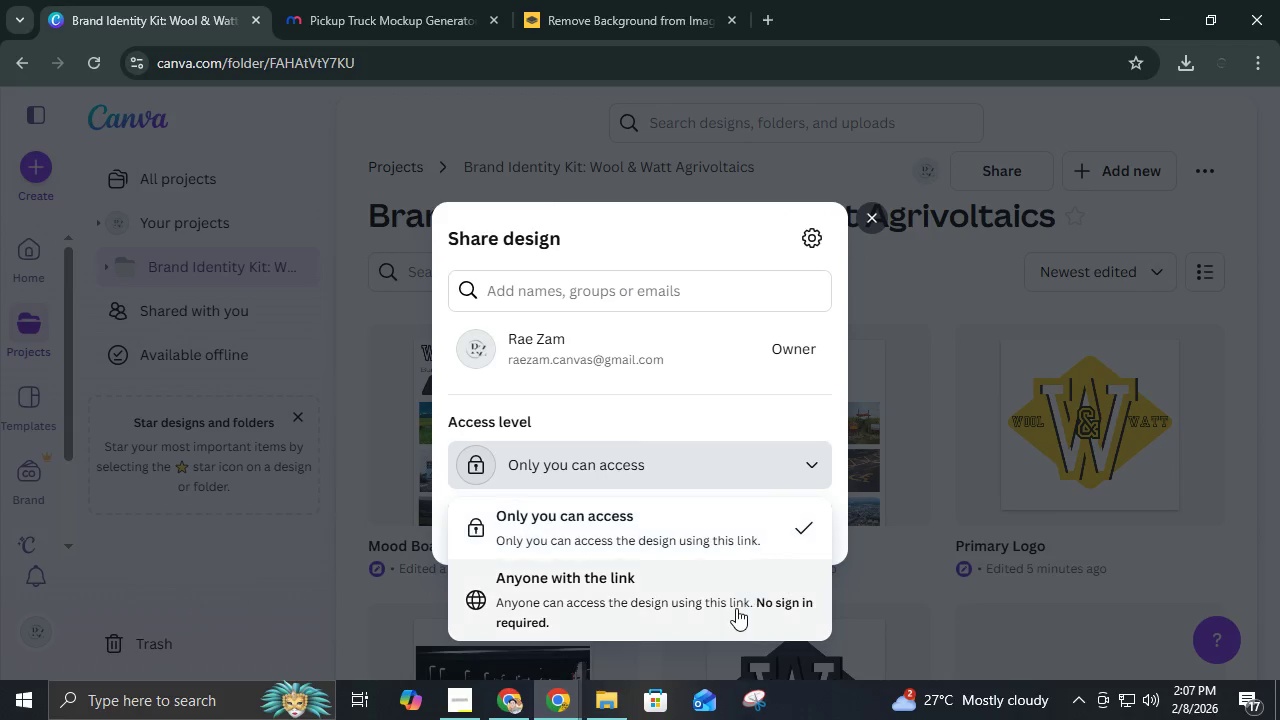 
left_click([736, 608])
 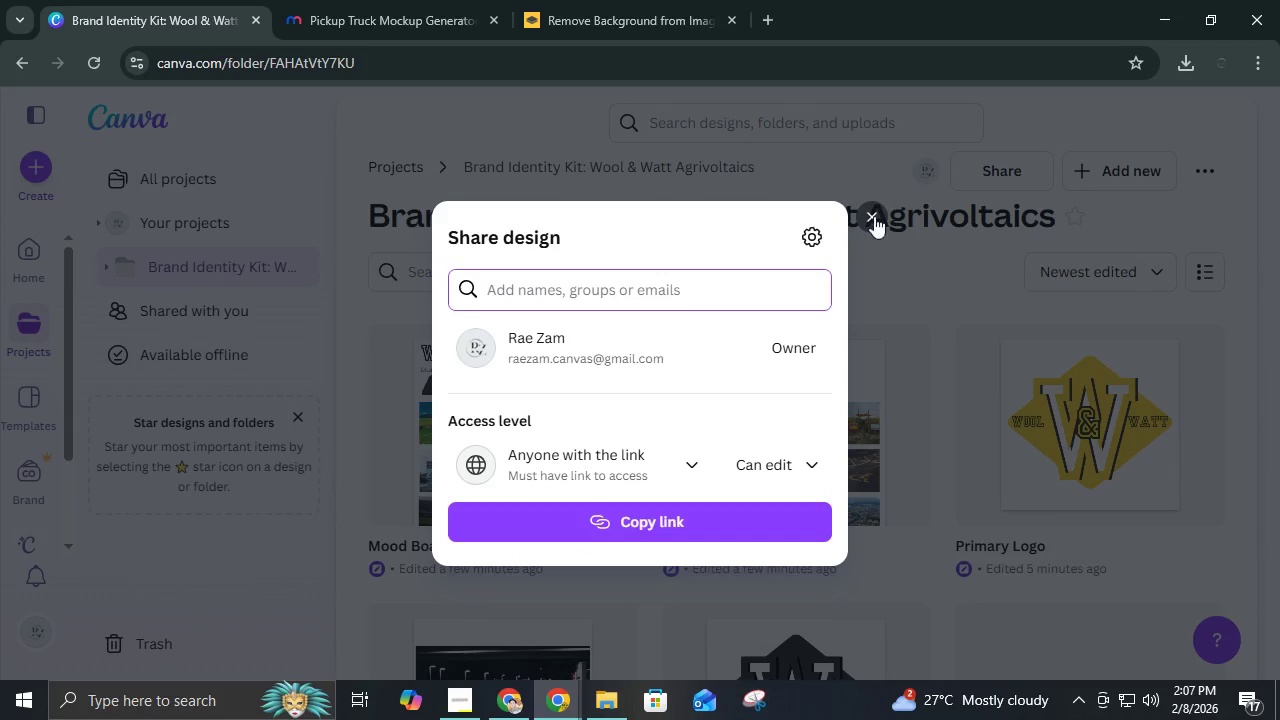 
left_click([878, 204])
 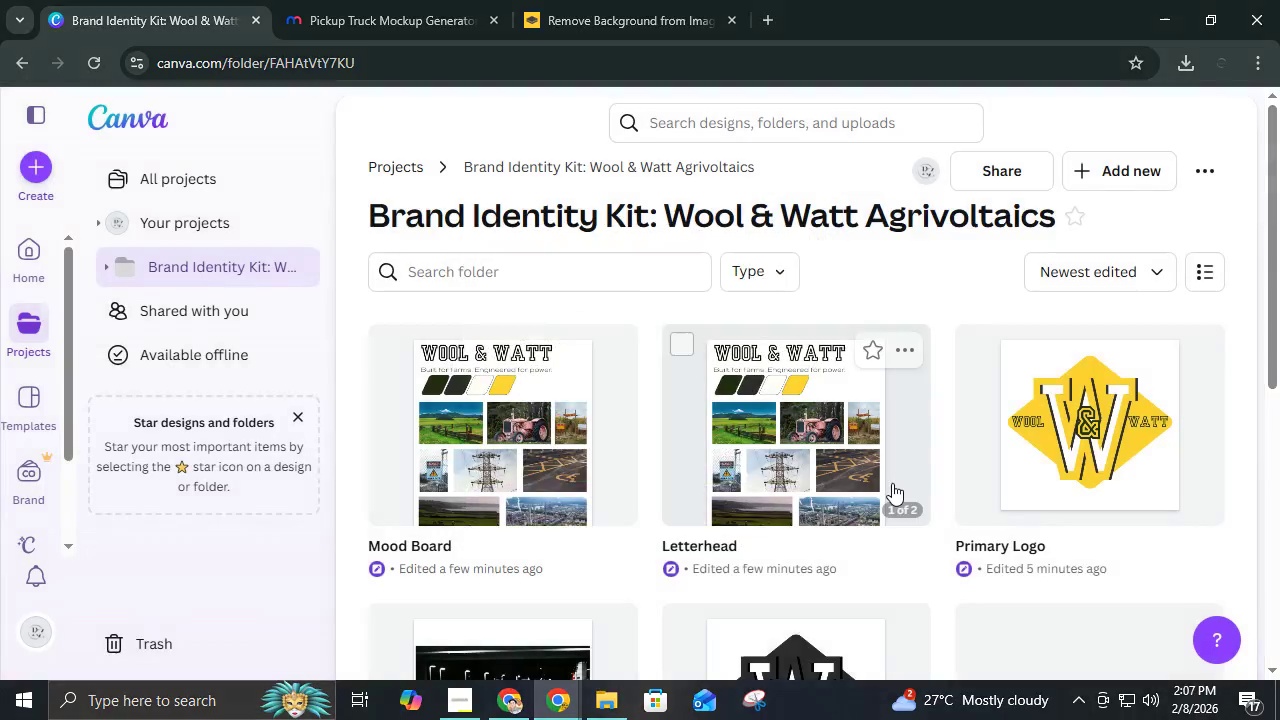 
scroll: coordinate [892, 483], scroll_direction: down, amount: 2.0
 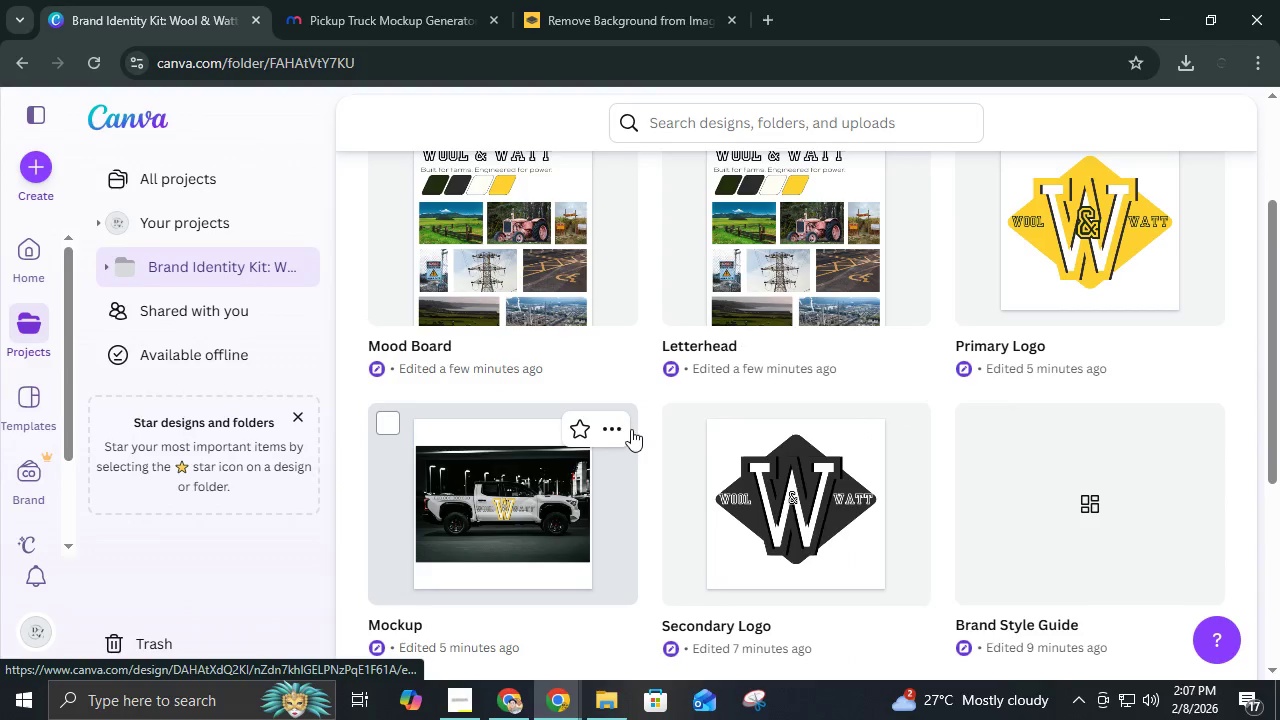 
left_click([620, 426])
 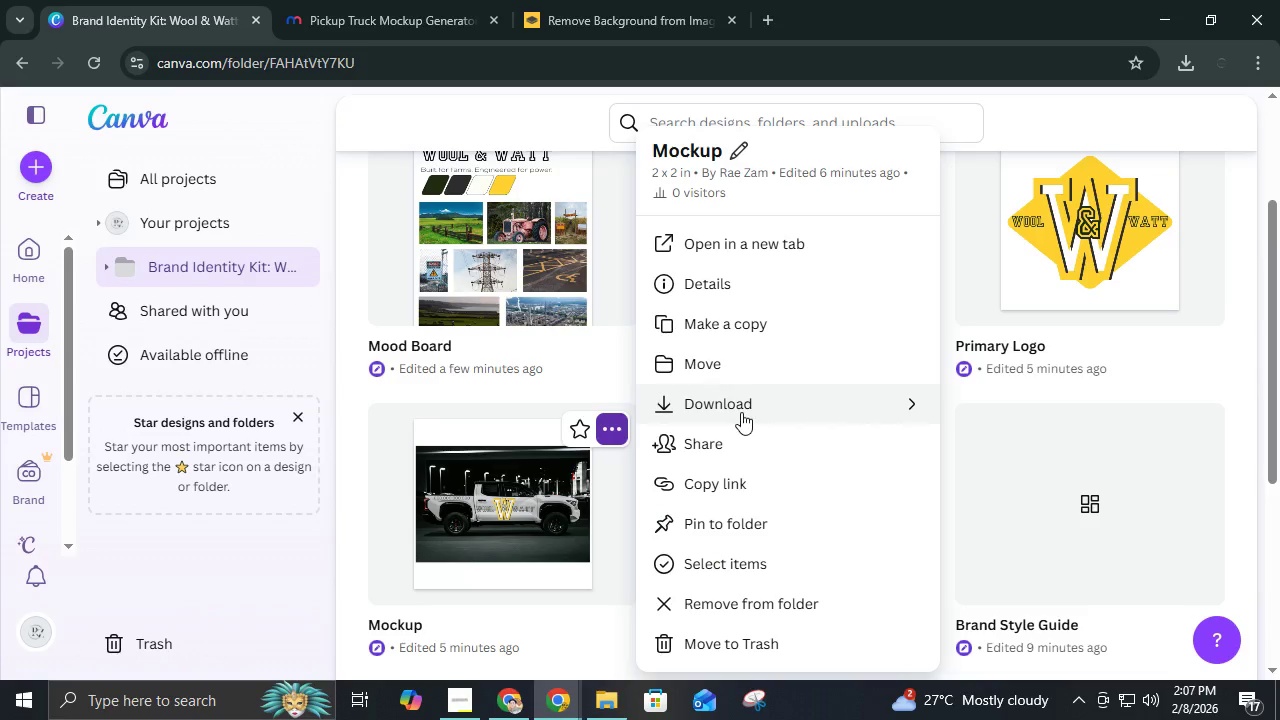 
left_click([748, 439])
 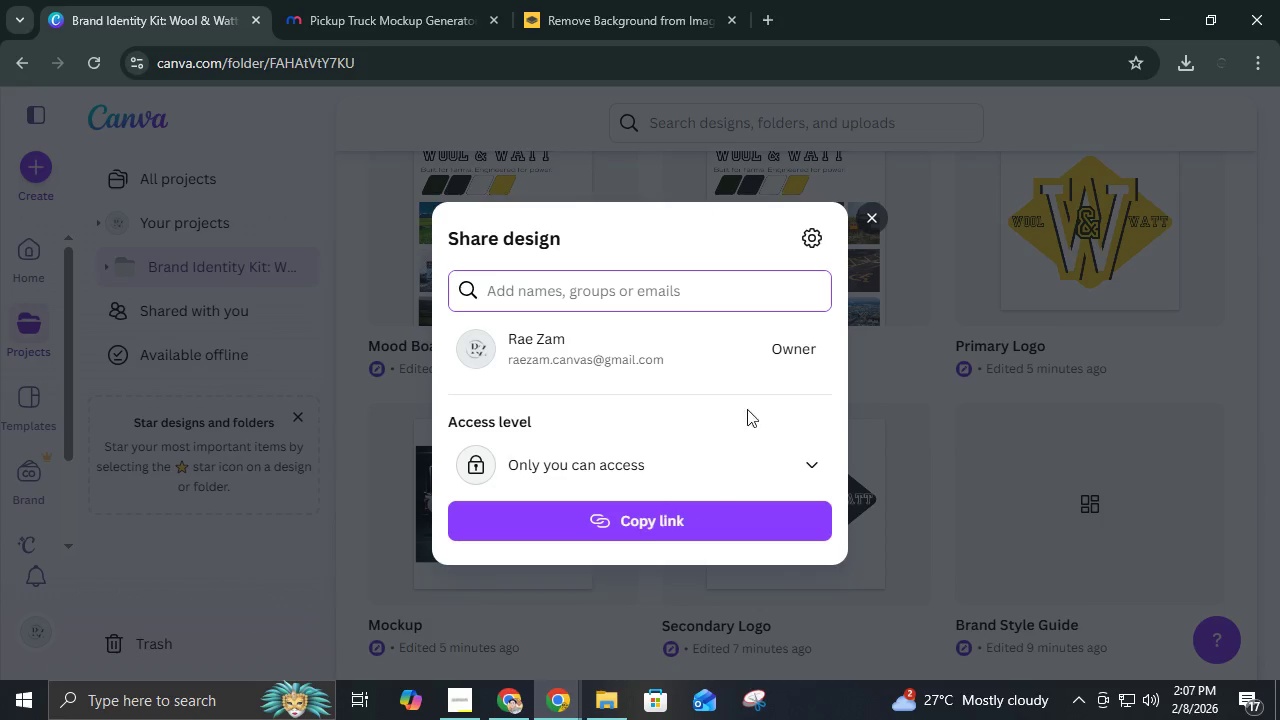 
left_click([710, 474])
 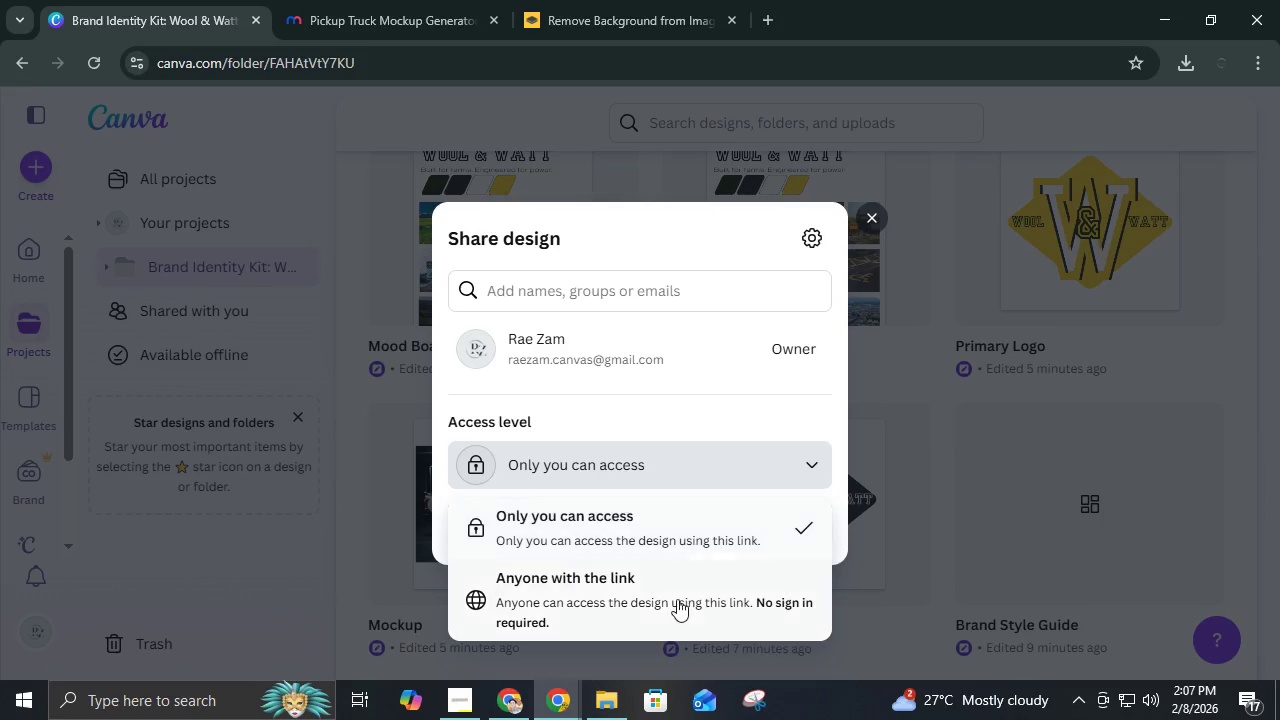 
left_click([677, 599])
 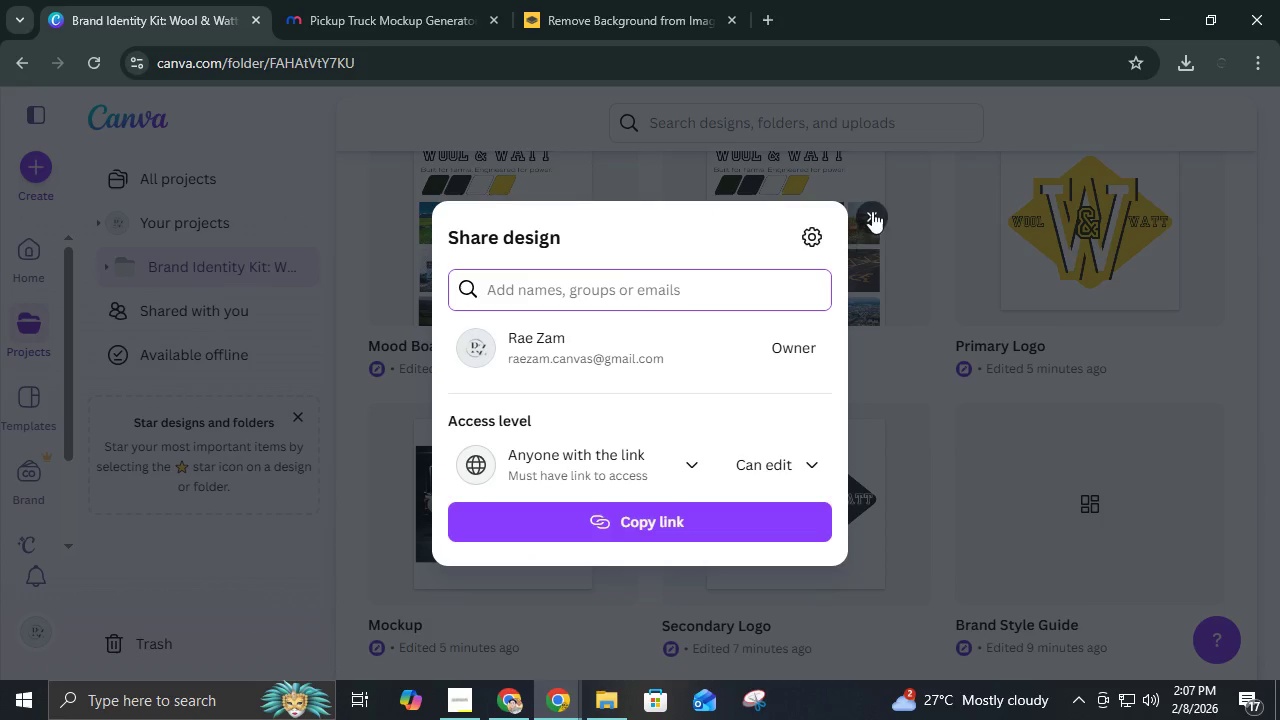 
left_click([873, 210])
 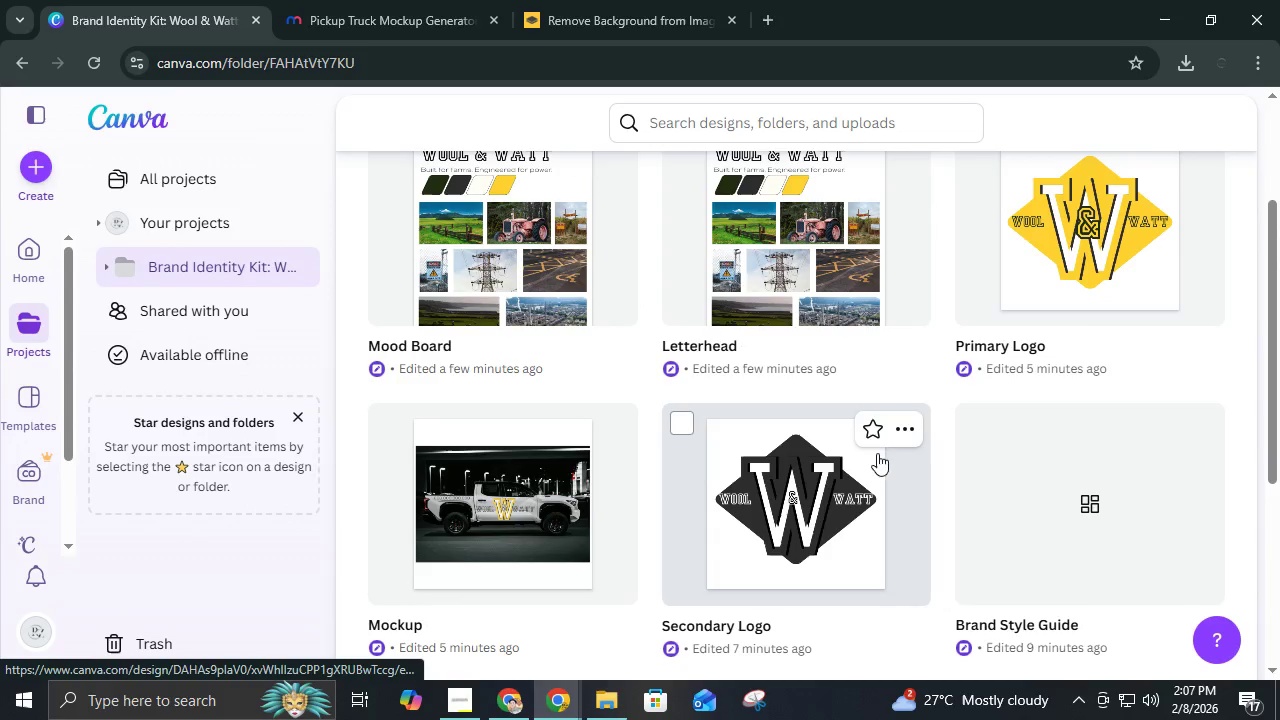 
left_click([895, 433])
 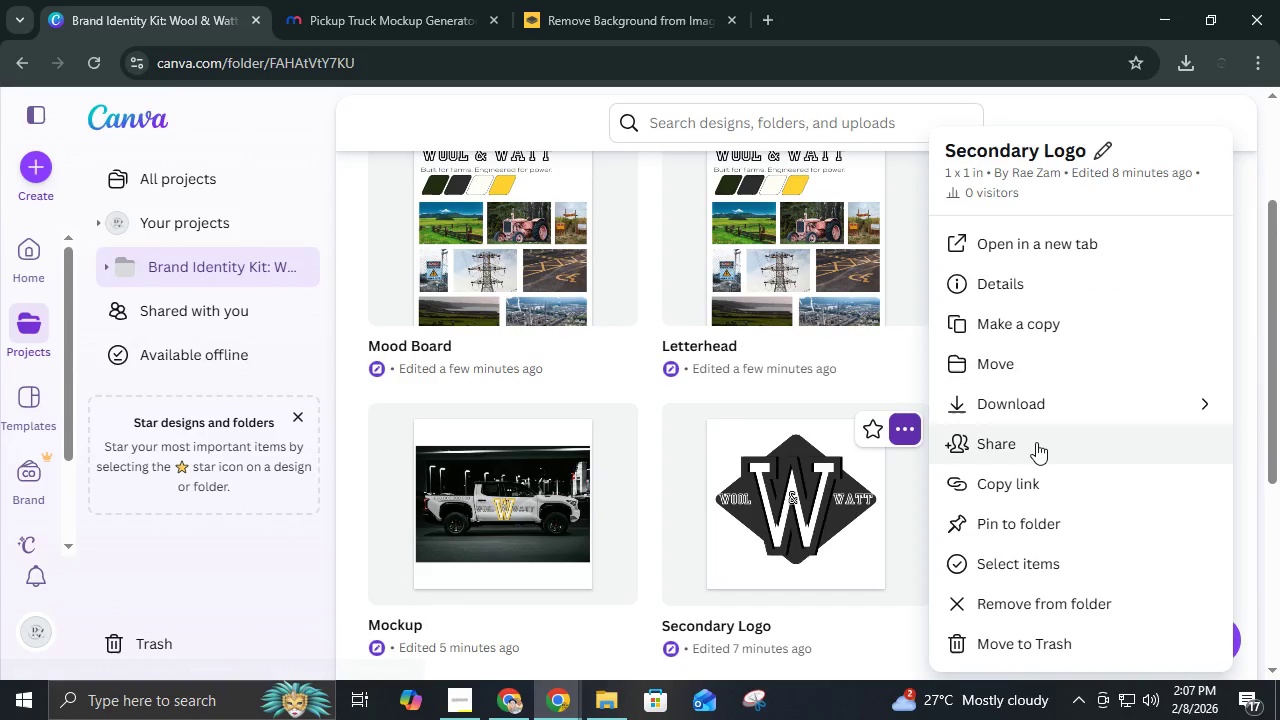 
left_click([1036, 442])
 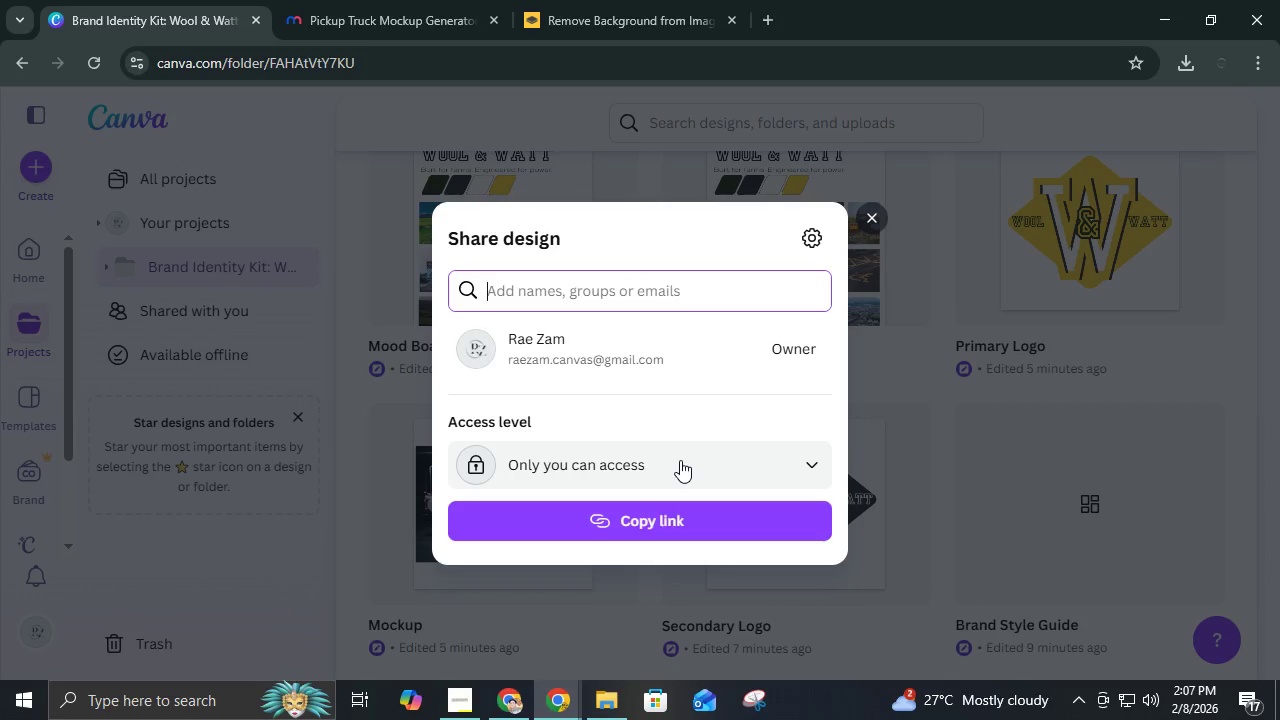 
left_click([680, 460])
 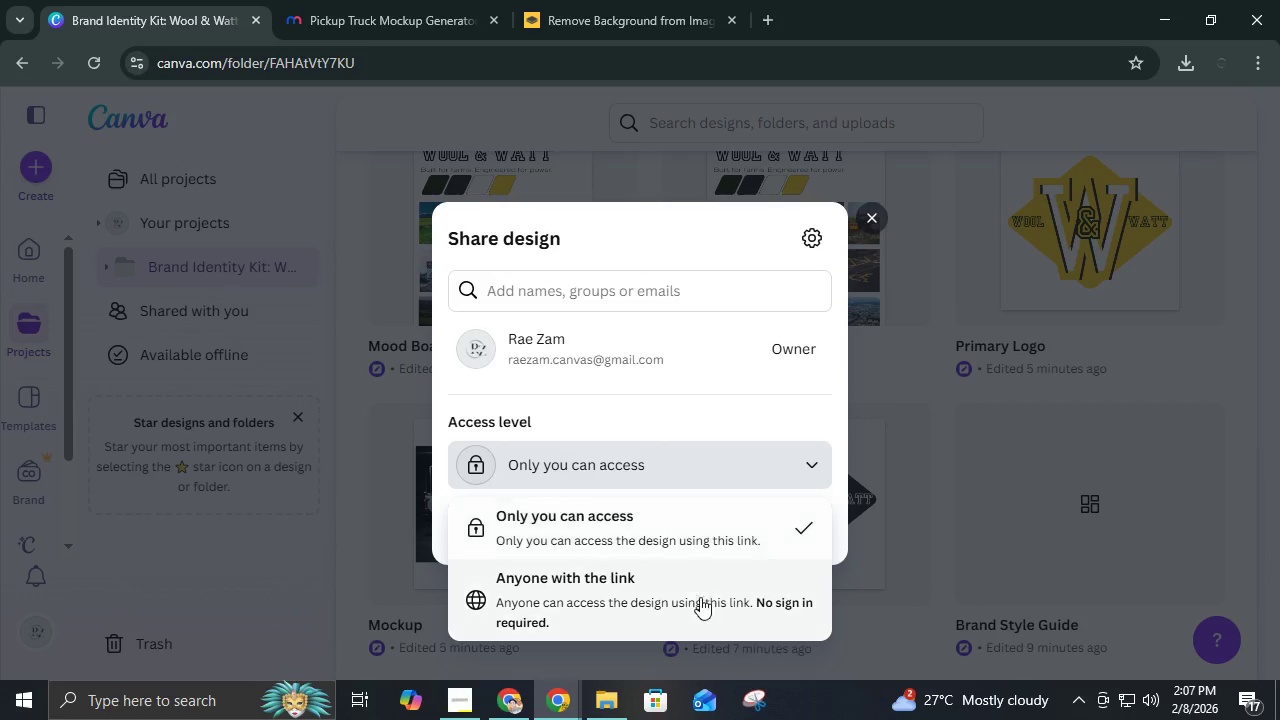 
left_click([699, 605])
 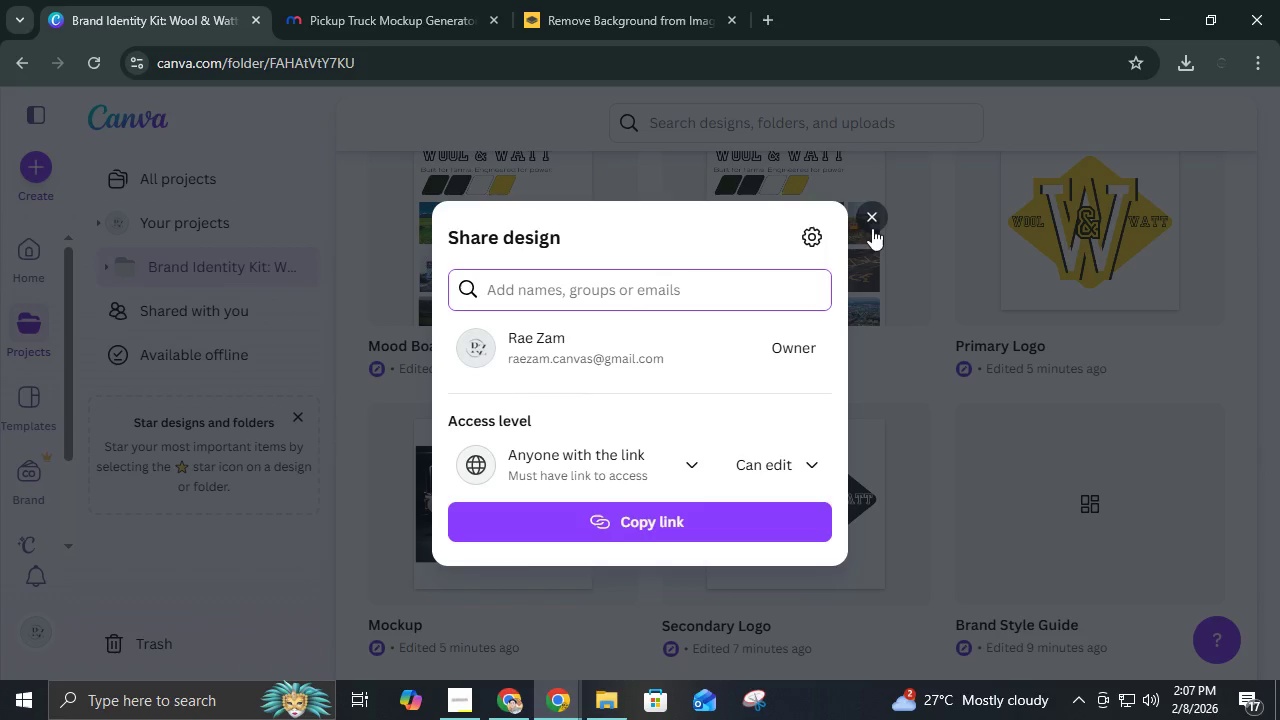 
left_click([877, 222])
 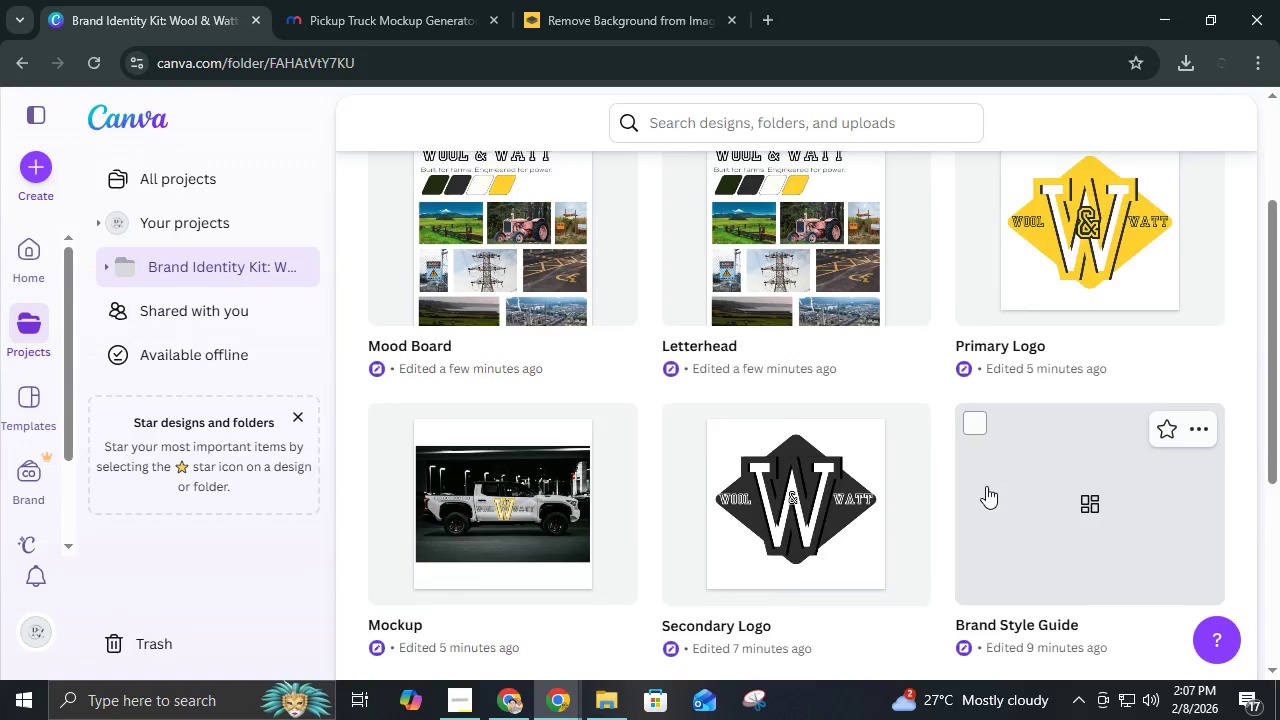 
scroll: coordinate [986, 486], scroll_direction: down, amount: 2.0
 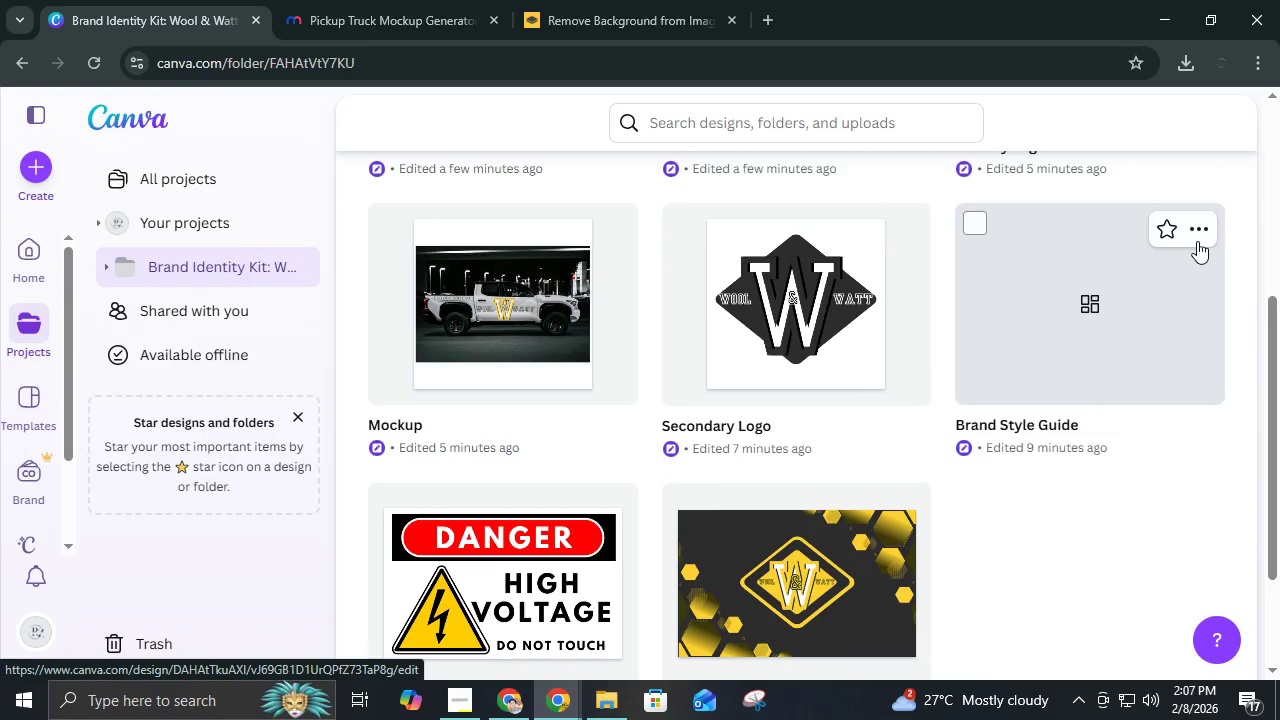 
left_click([1201, 228])
 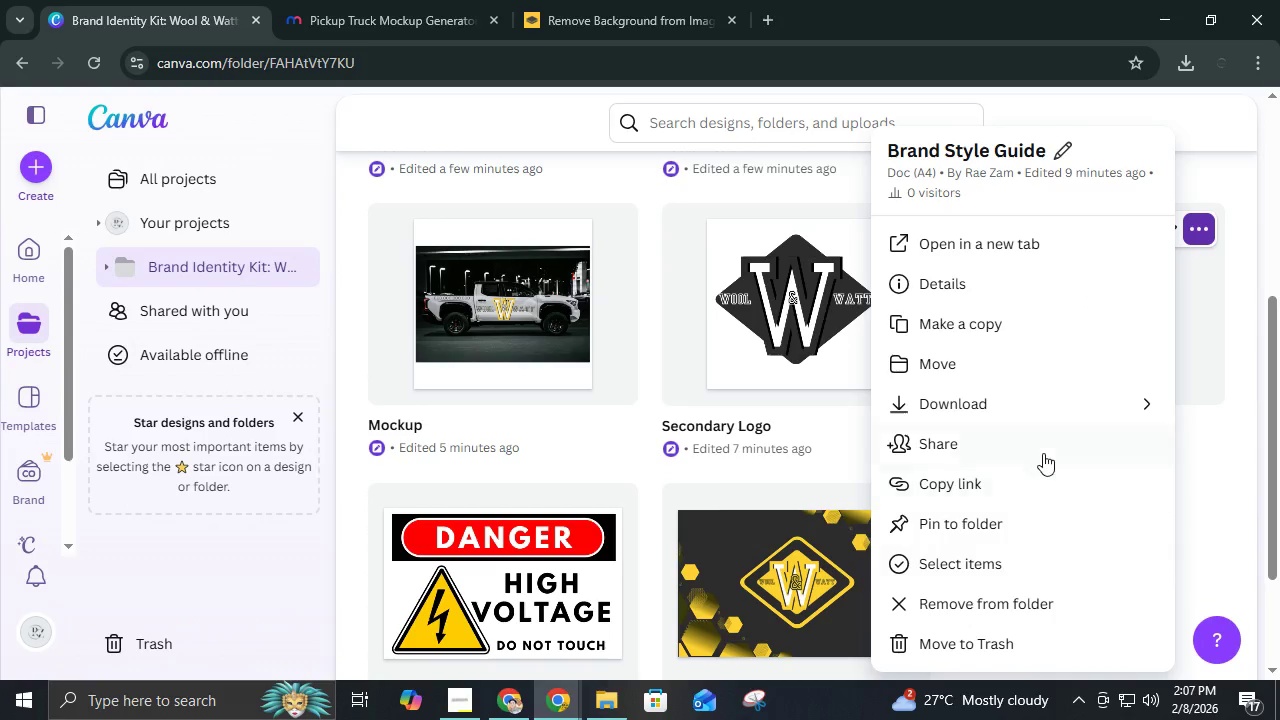 
left_click([1043, 453])
 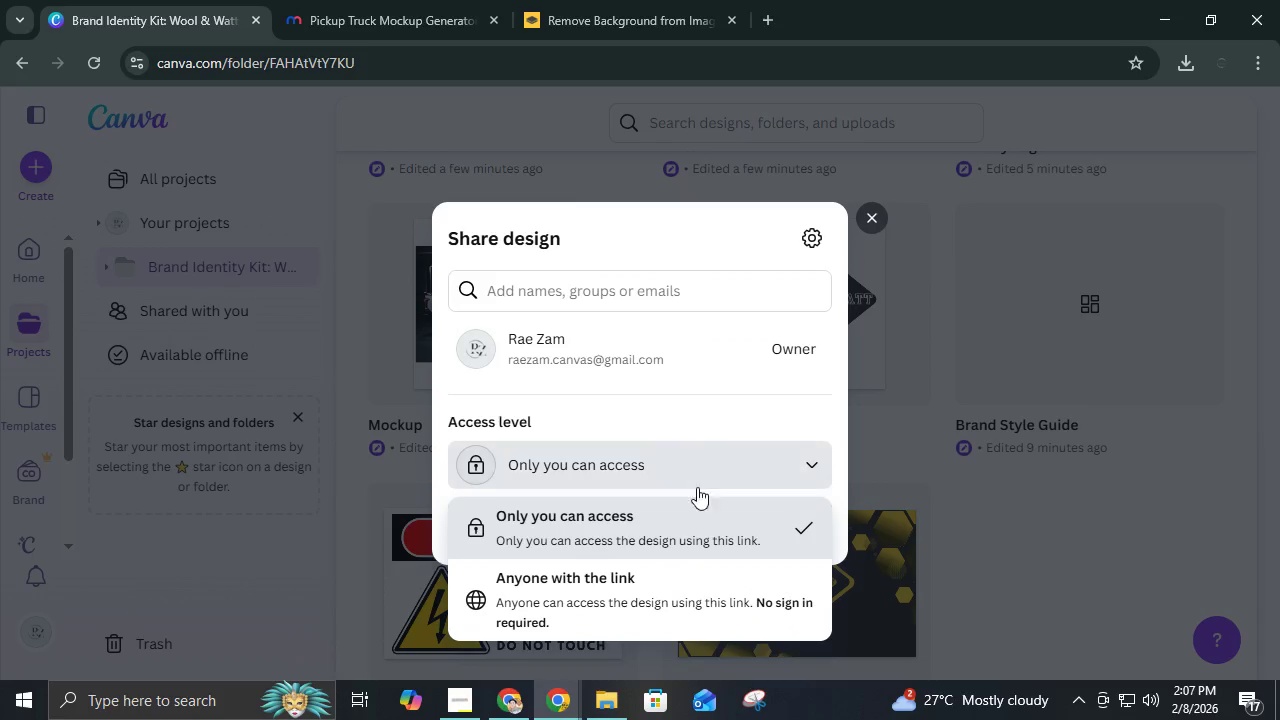 
left_click([715, 596])
 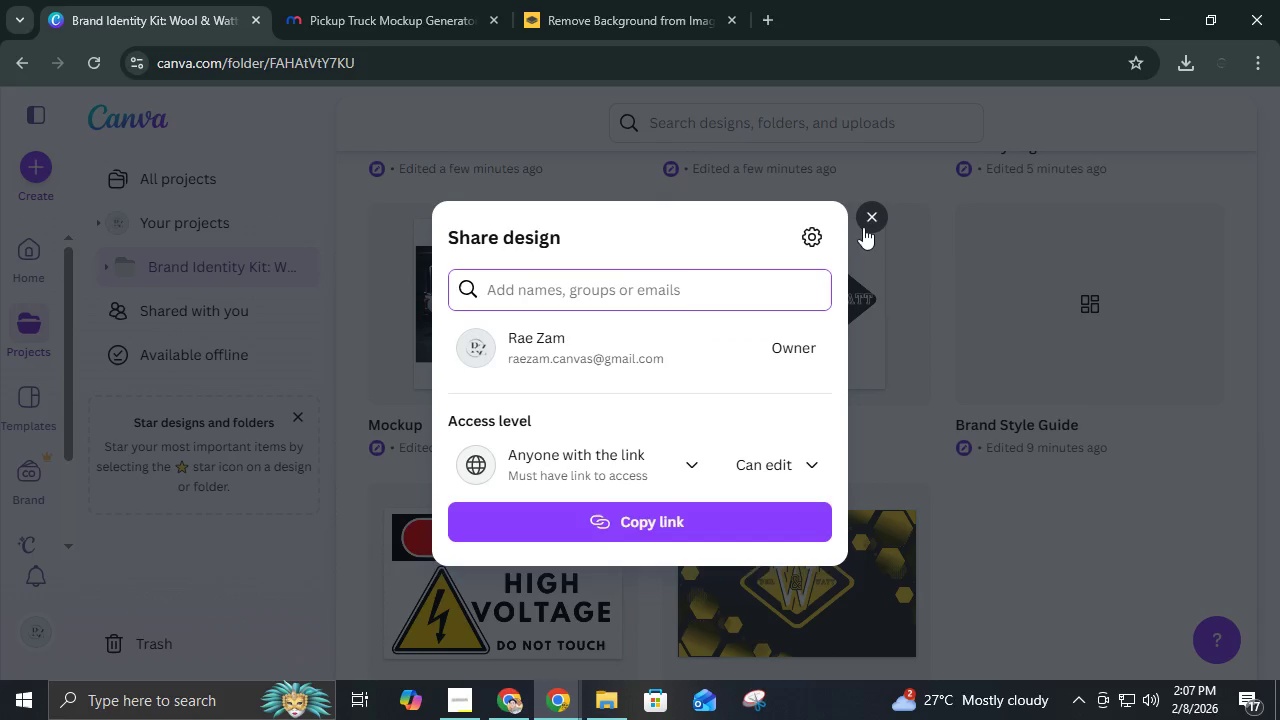 
left_click([864, 226])
 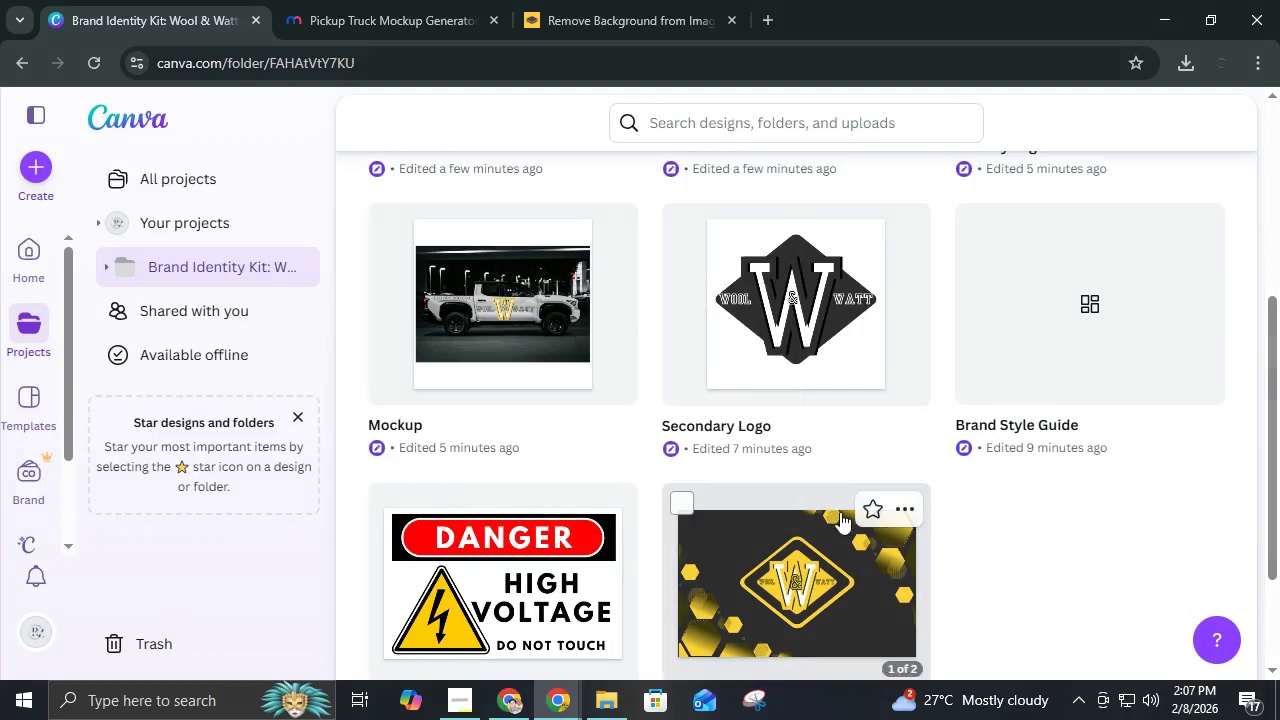 
scroll: coordinate [840, 512], scroll_direction: down, amount: 1.0
 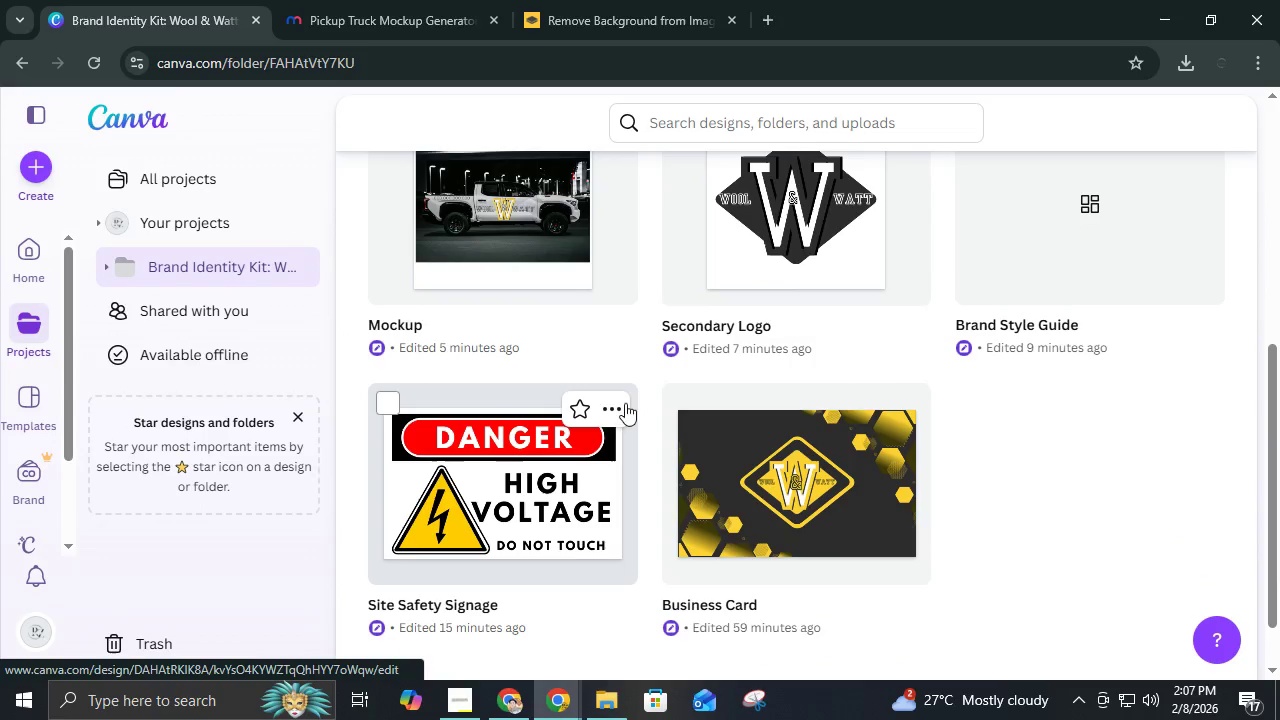 
left_click([623, 403])
 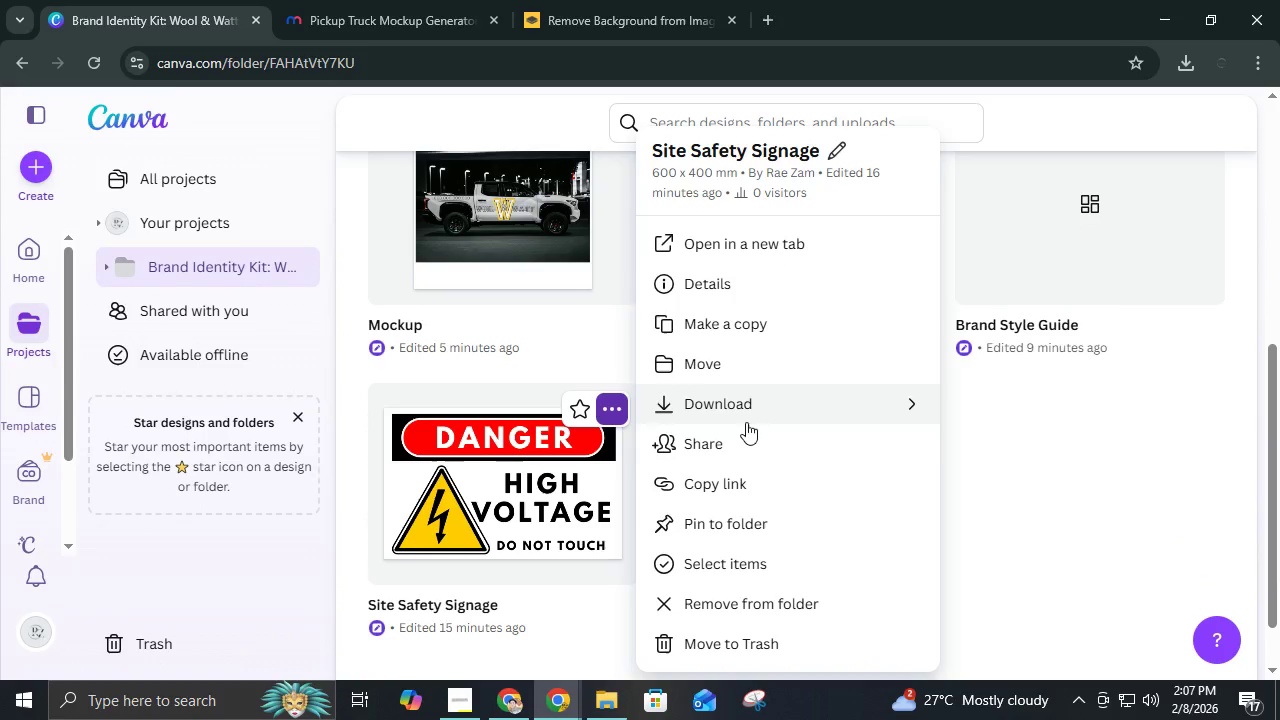 
left_click([746, 440])
 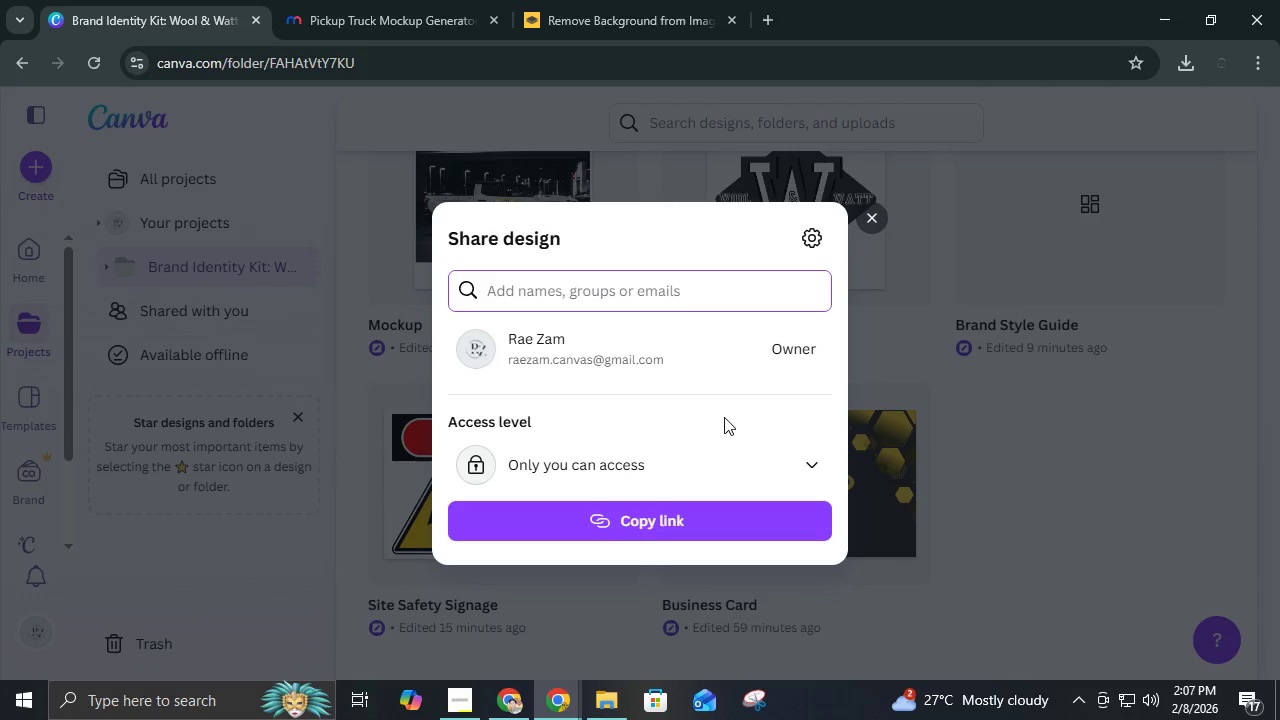 
left_click([736, 473])
 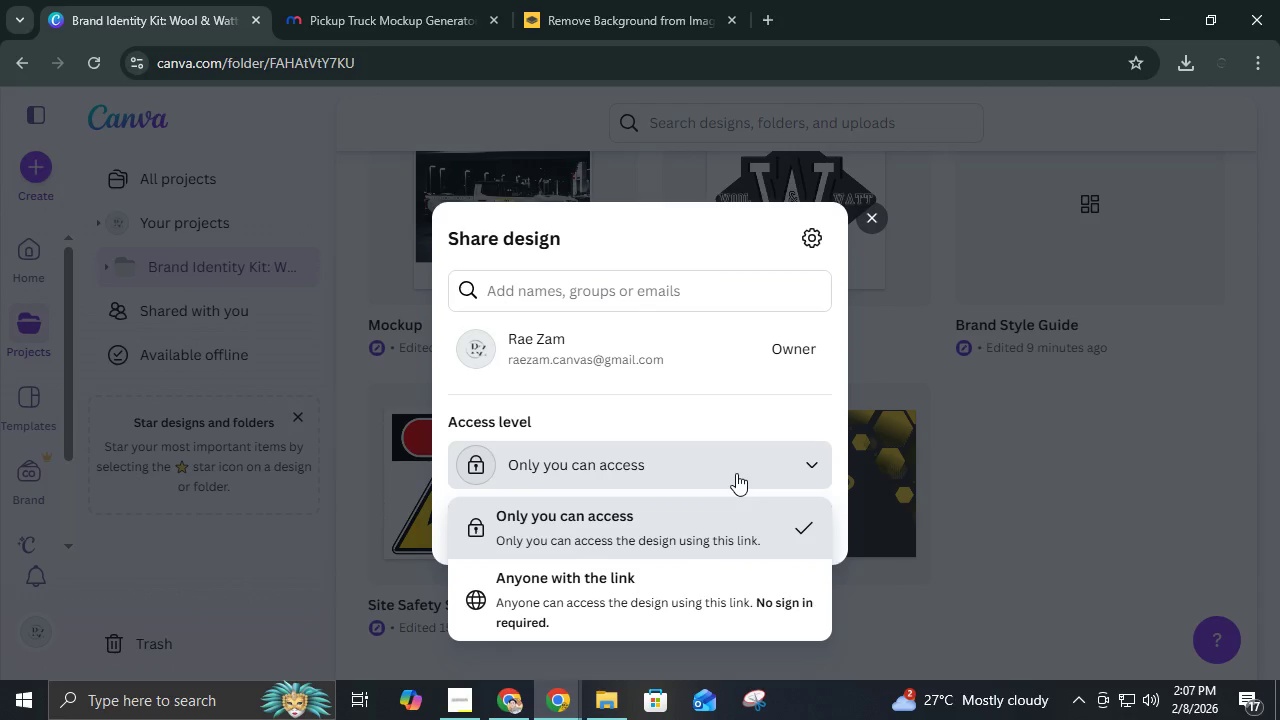 
scroll: coordinate [736, 473], scroll_direction: down, amount: 3.0
 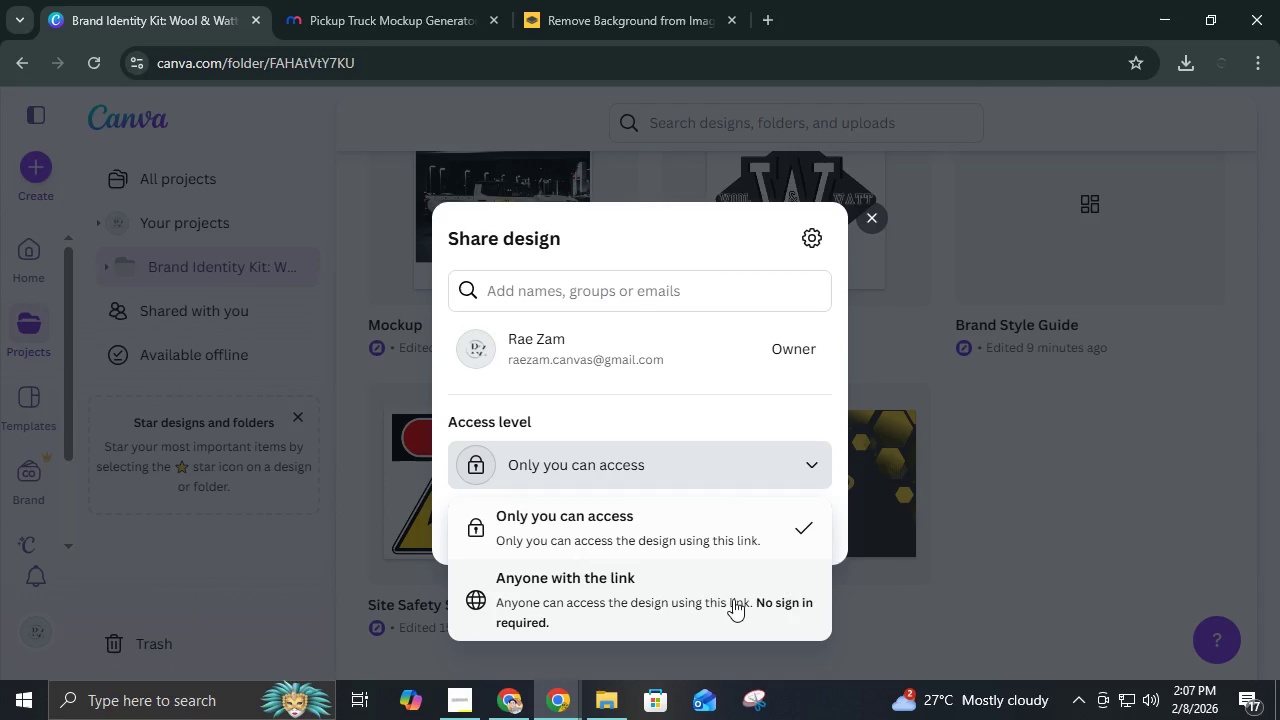 
left_click([733, 599])
 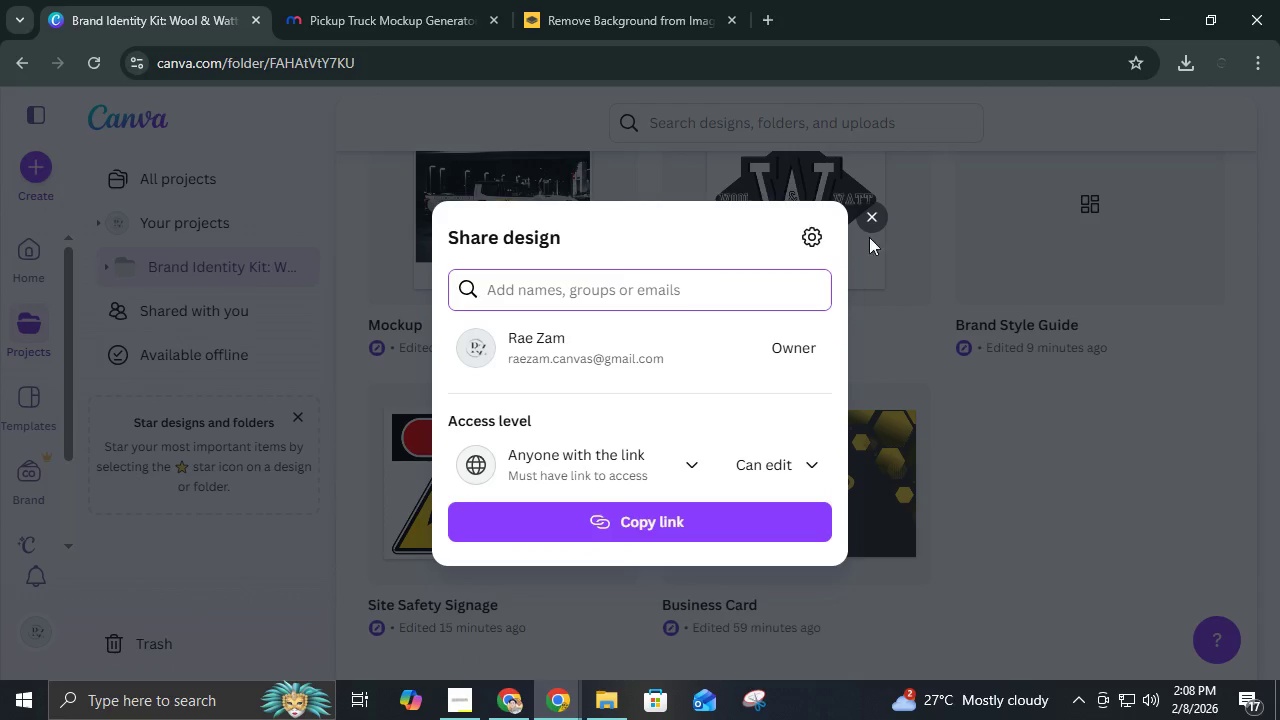 
left_click([870, 230])
 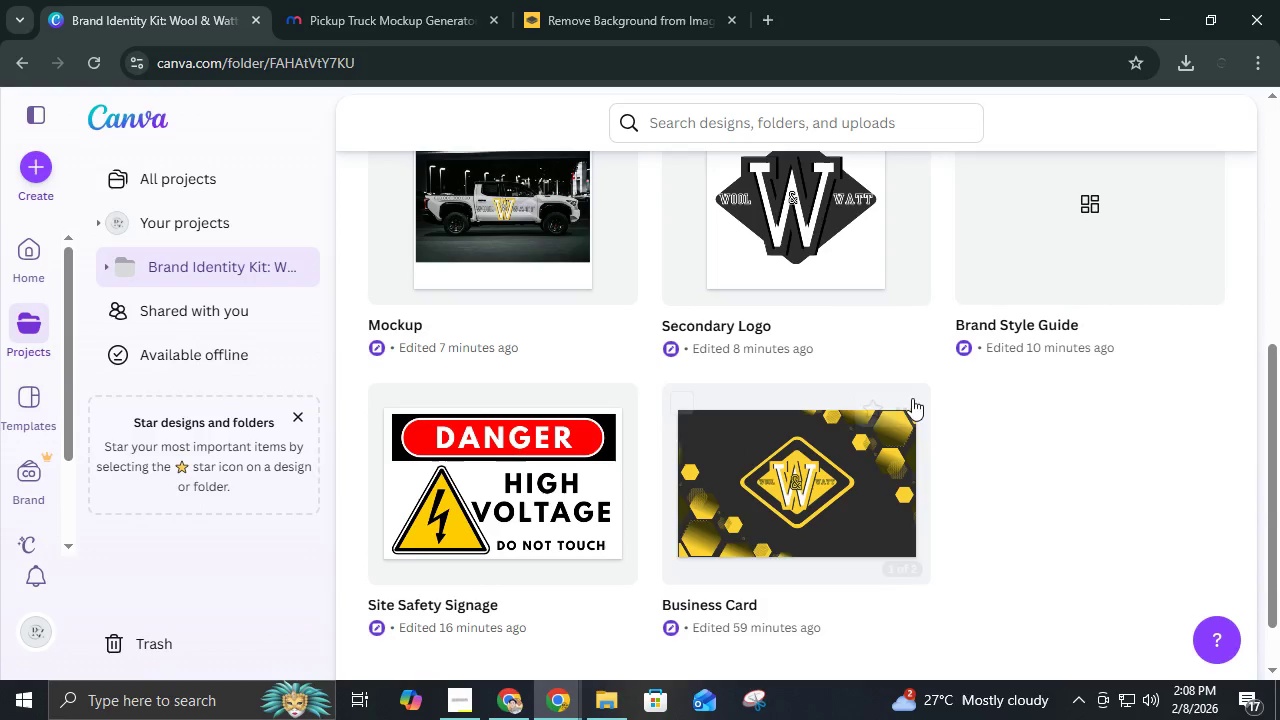 
left_click([908, 406])
 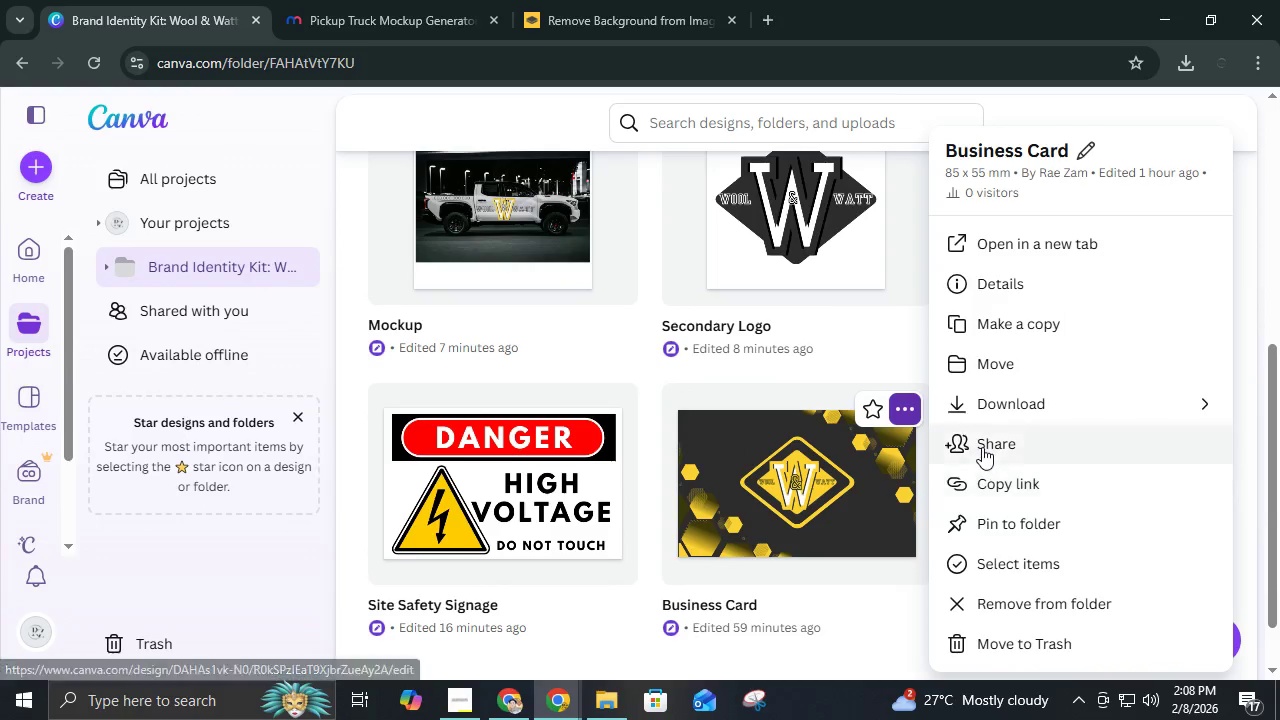 
left_click([984, 445])
 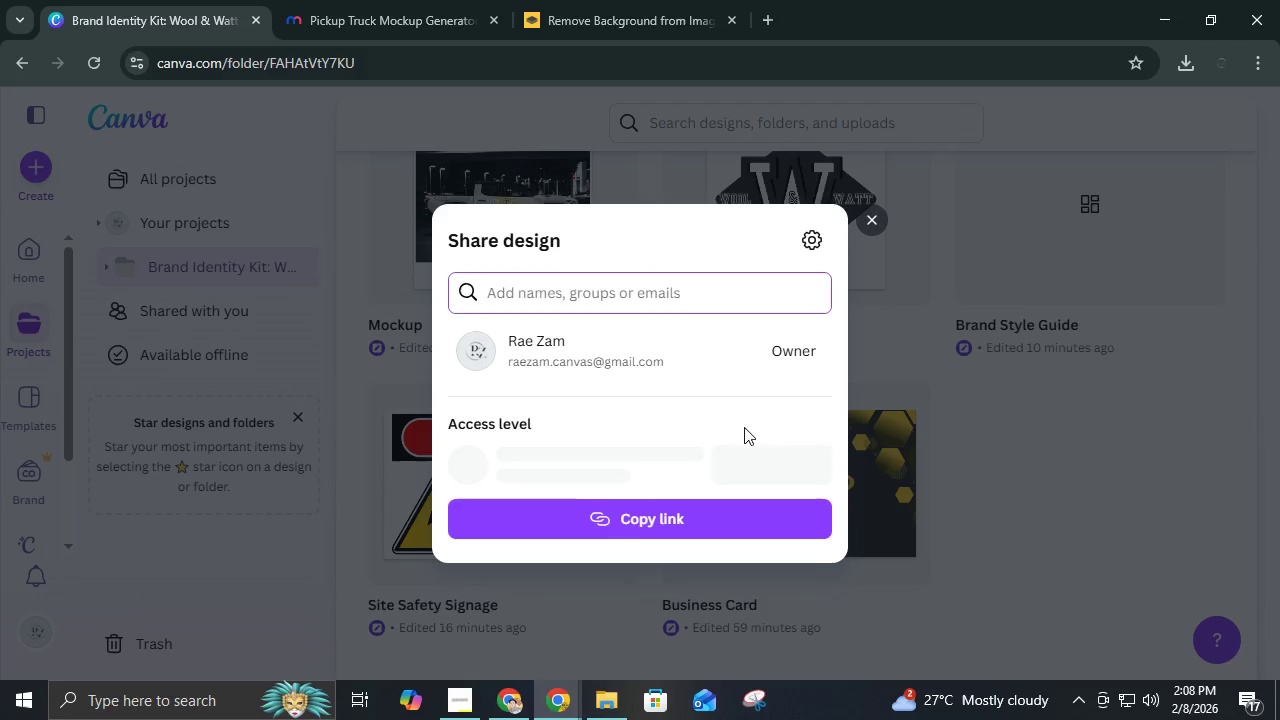 
left_click([742, 459])
 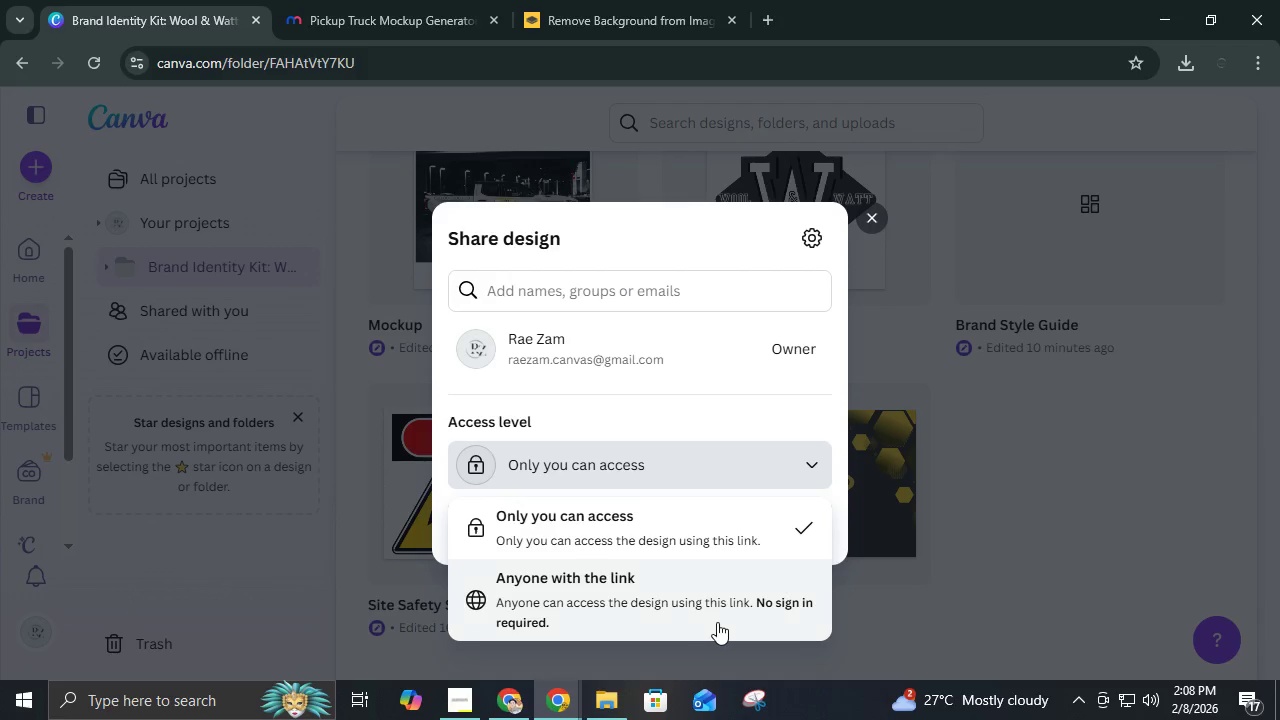 
left_click([717, 622])
 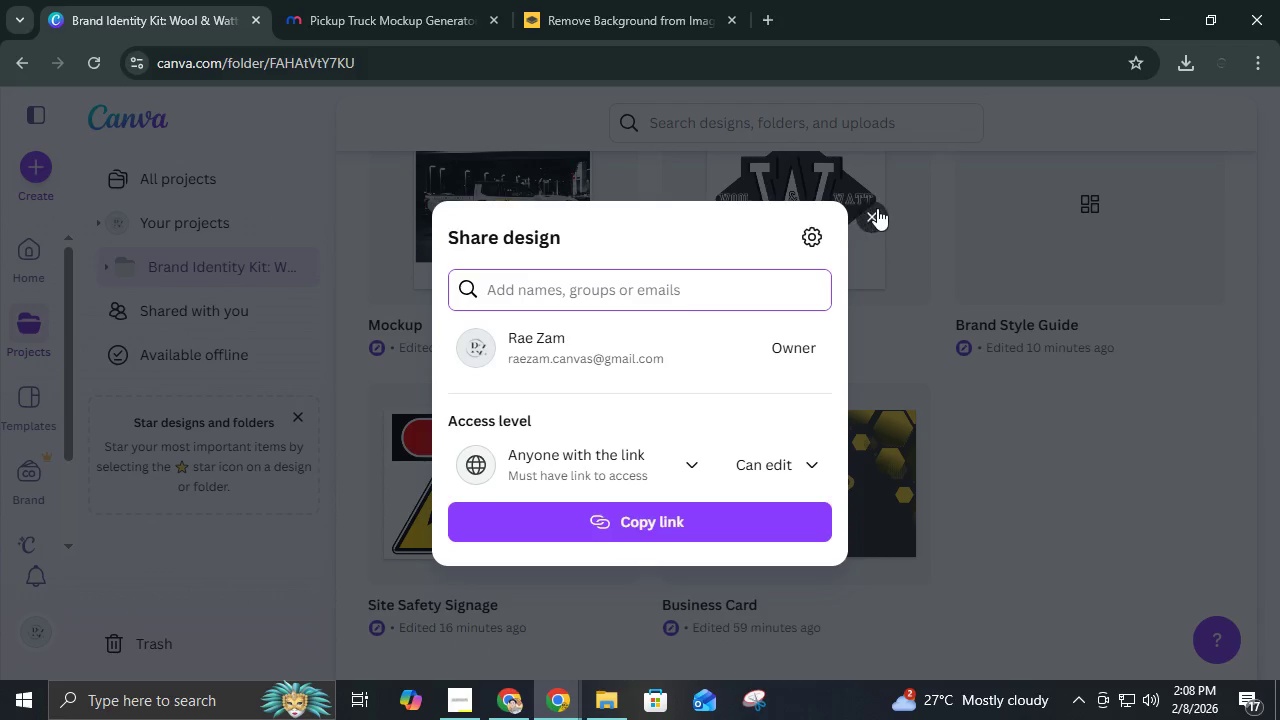 
left_click([877, 210])
 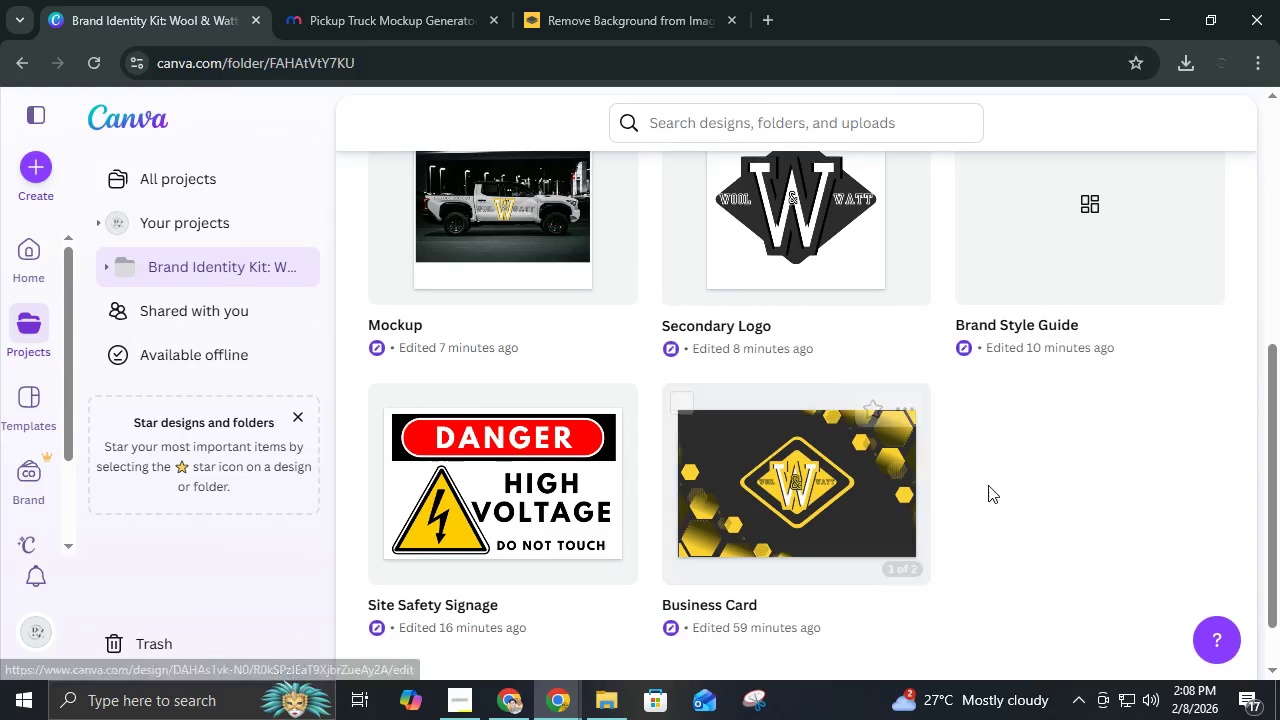 
scroll: coordinate [988, 485], scroll_direction: up, amount: 3.0
 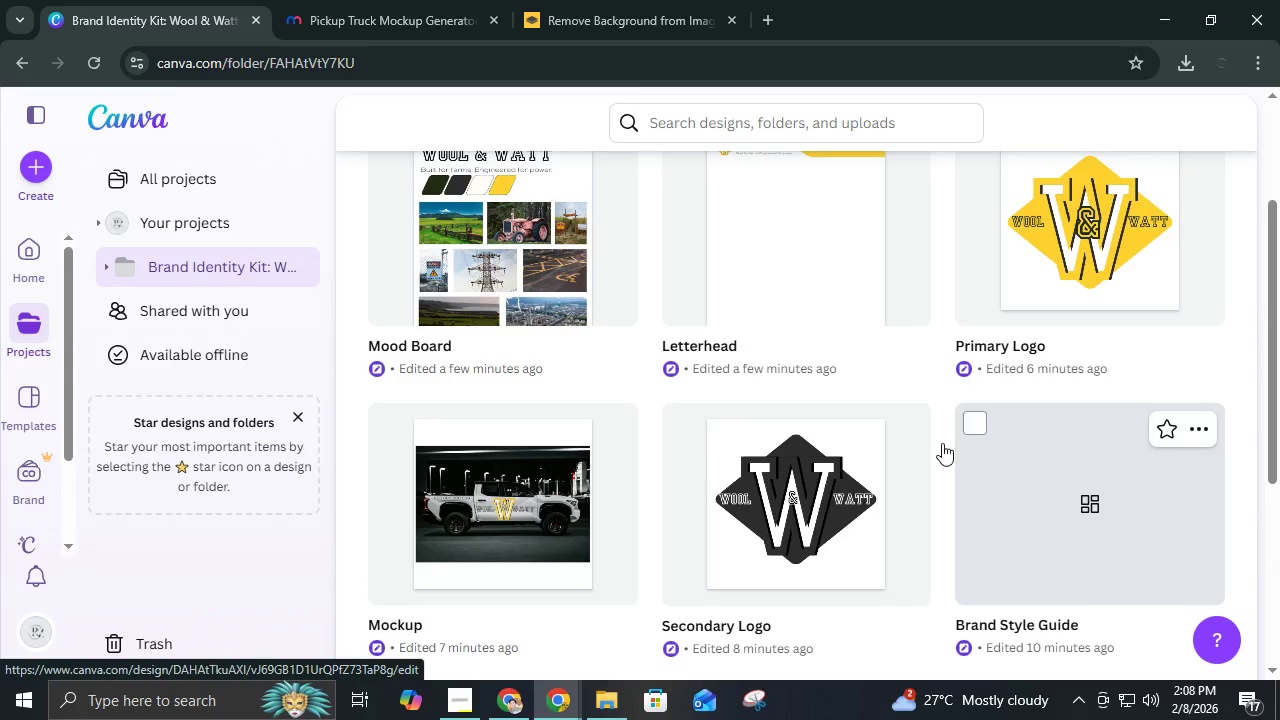 
scroll: coordinate [821, 393], scroll_direction: down, amount: 1.0
 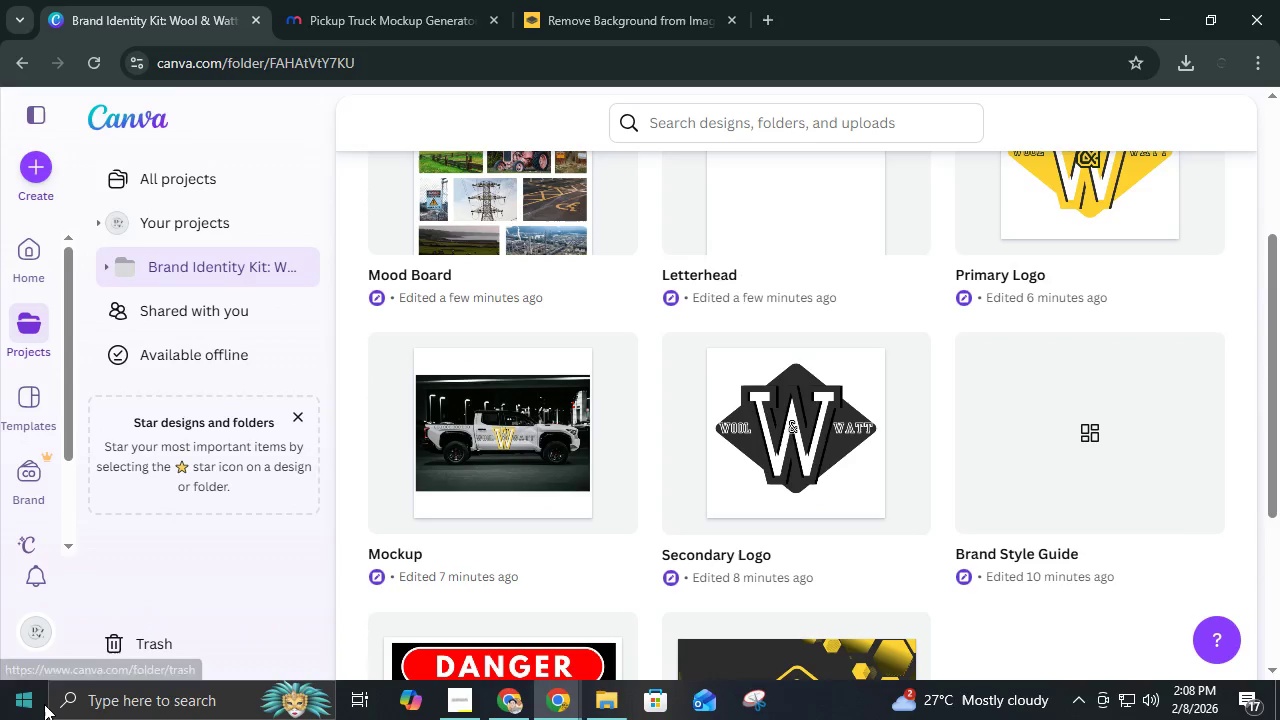 
left_click([41, 704])
 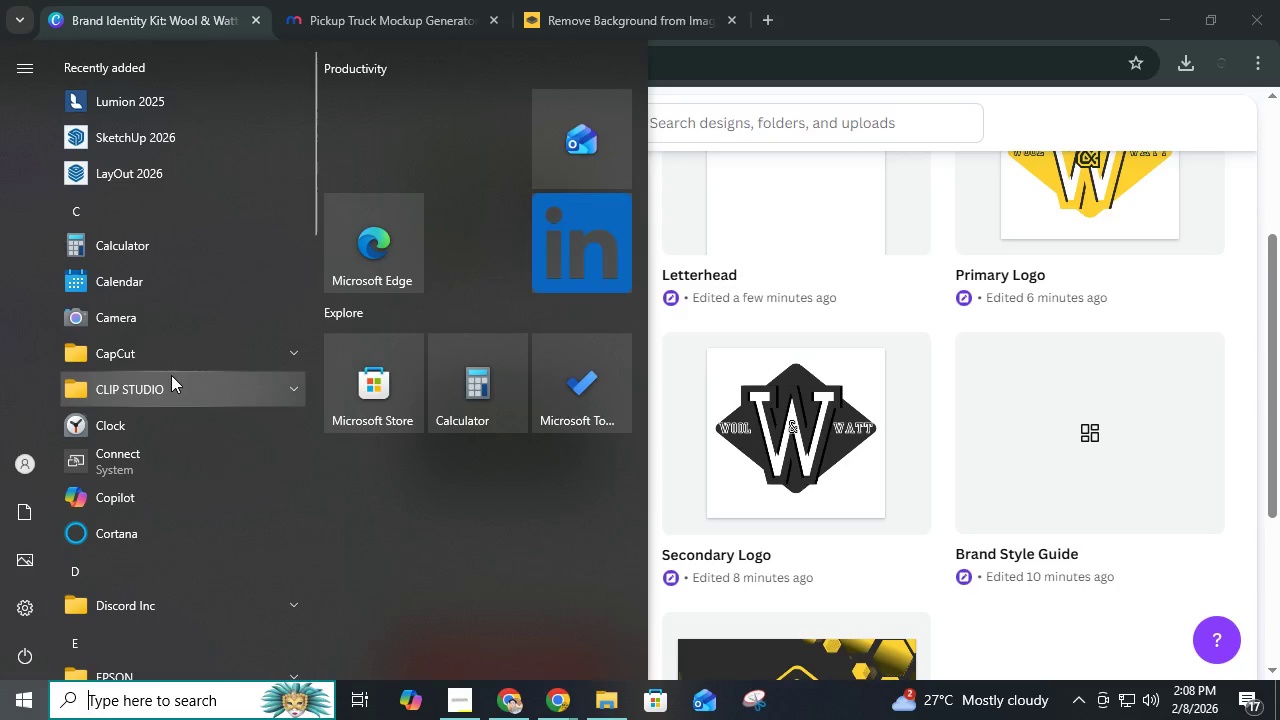 
type(notes)
 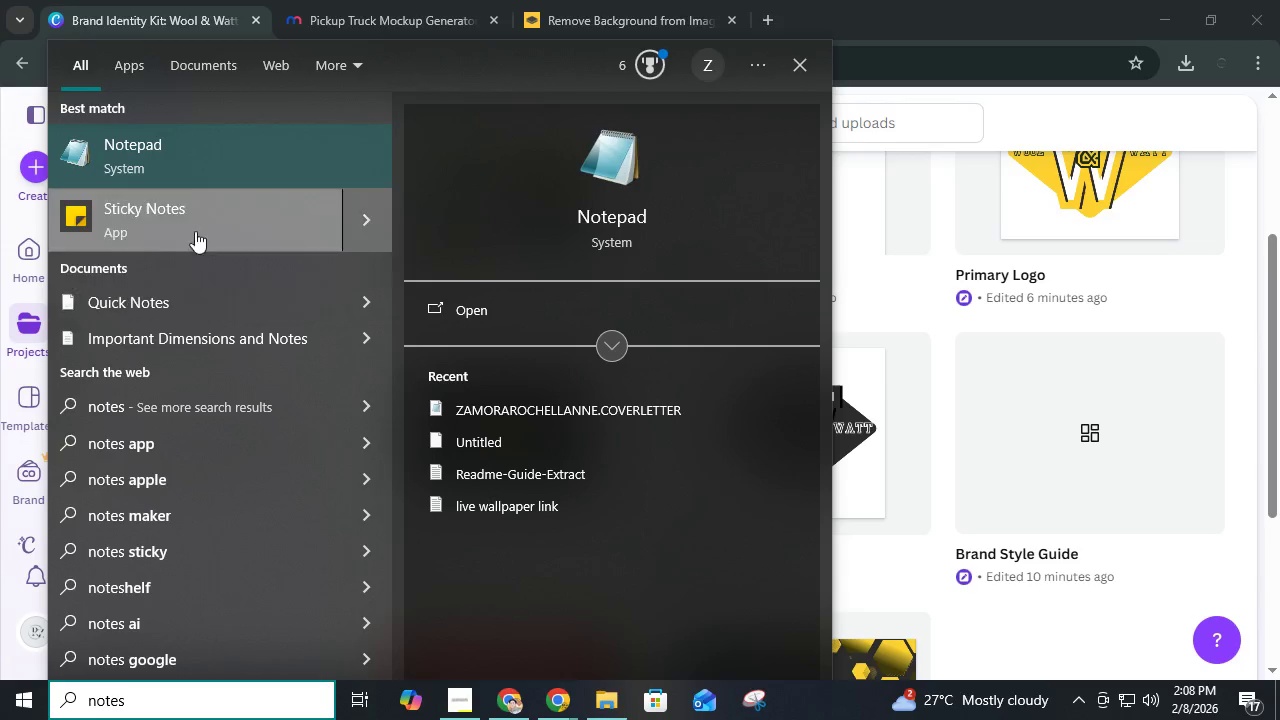 
left_click([192, 164])
 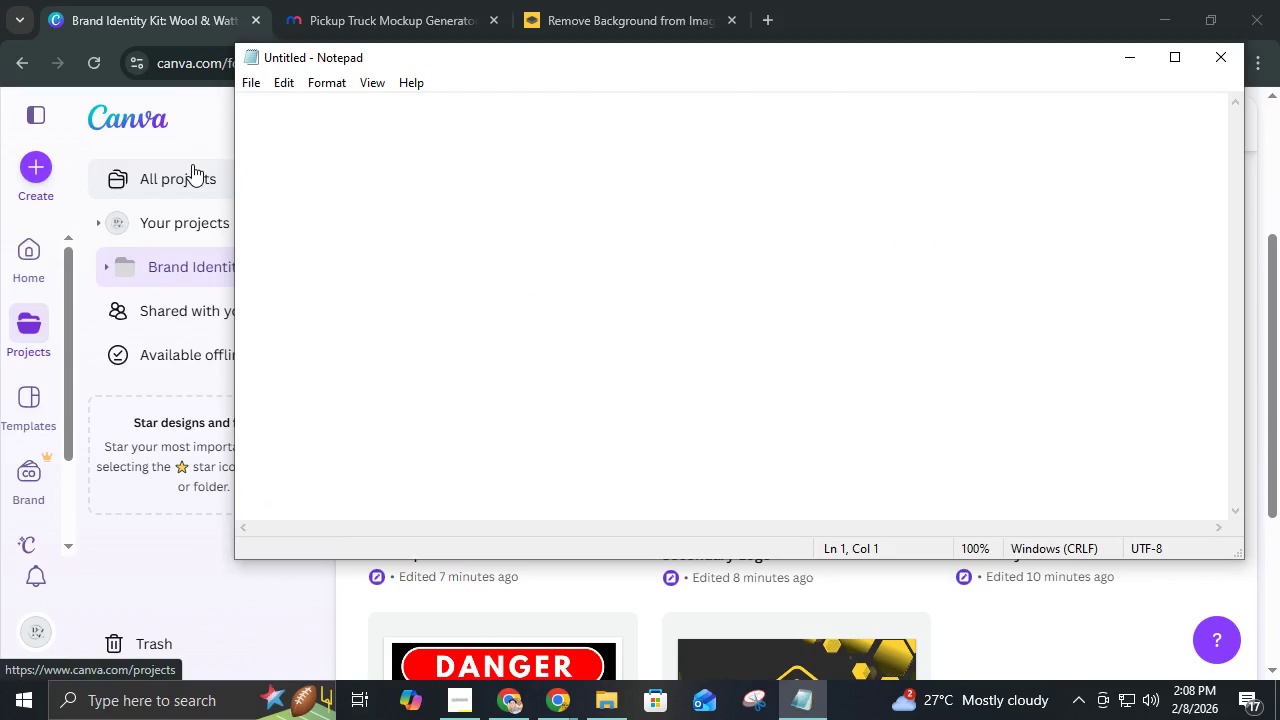 
wait(7.25)
 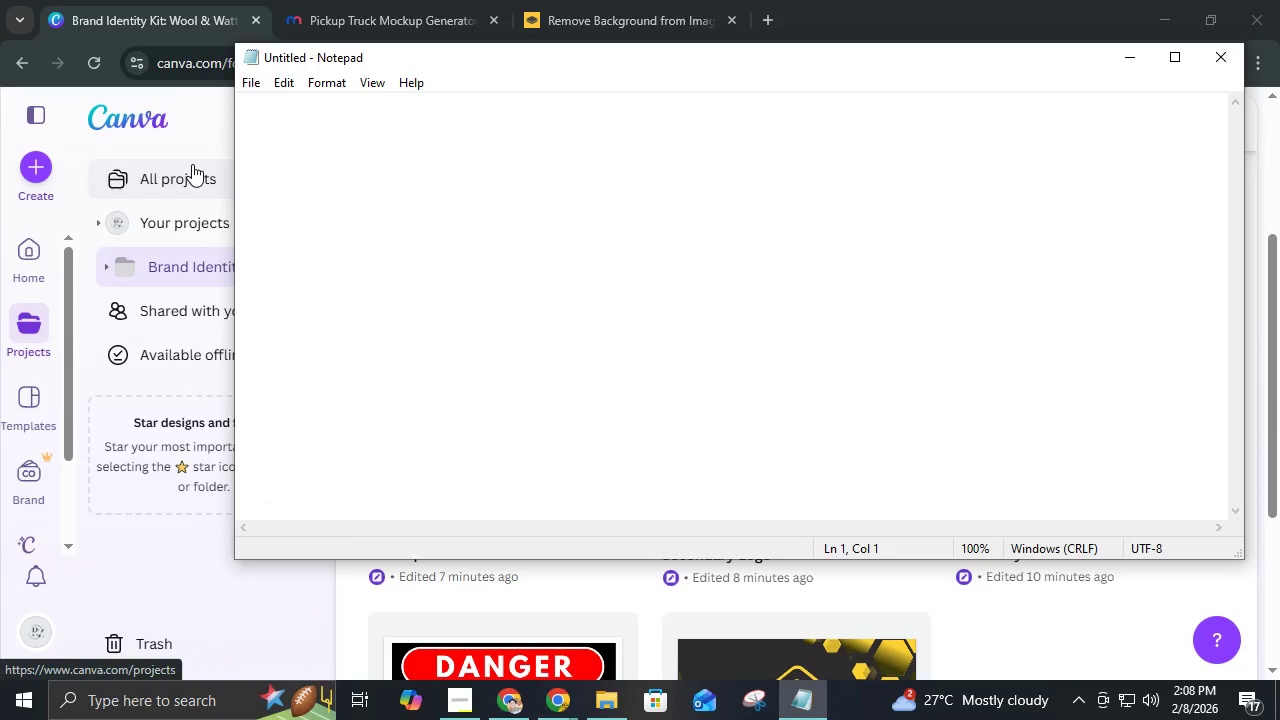 
left_click_drag(start_coordinate=[960, 66], to_coordinate=[0, 303])
 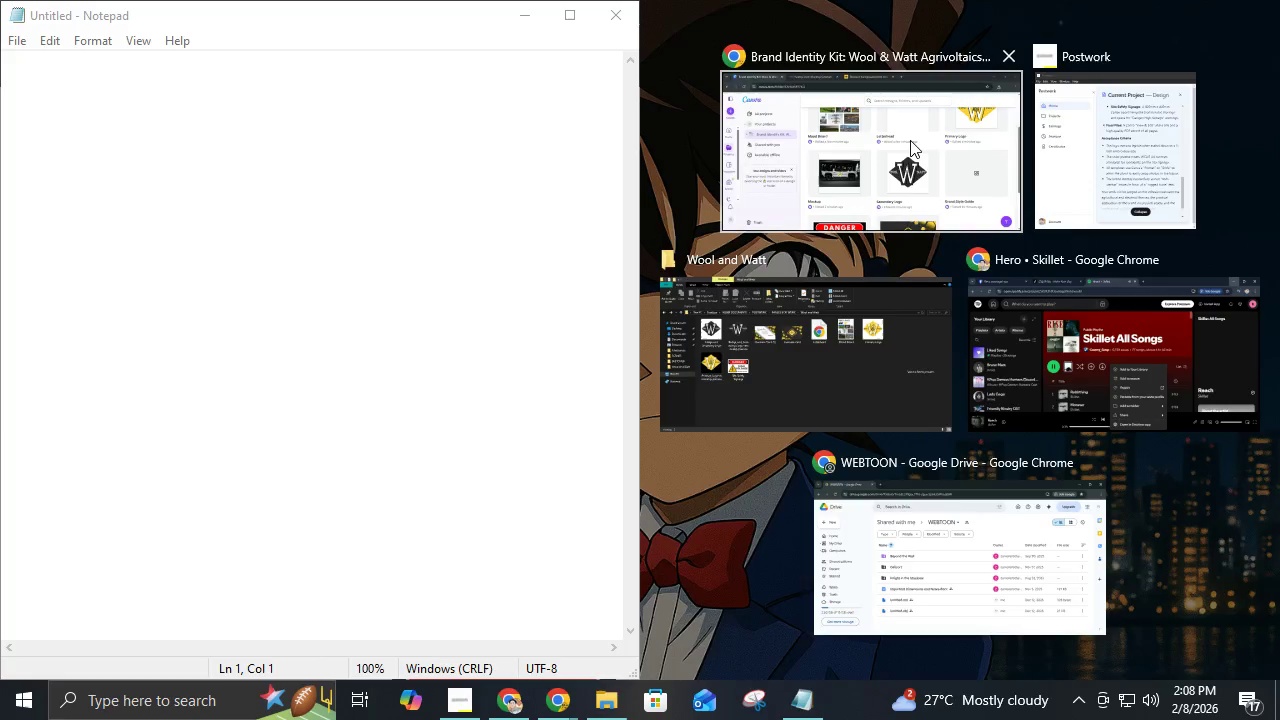 
left_click([910, 140])
 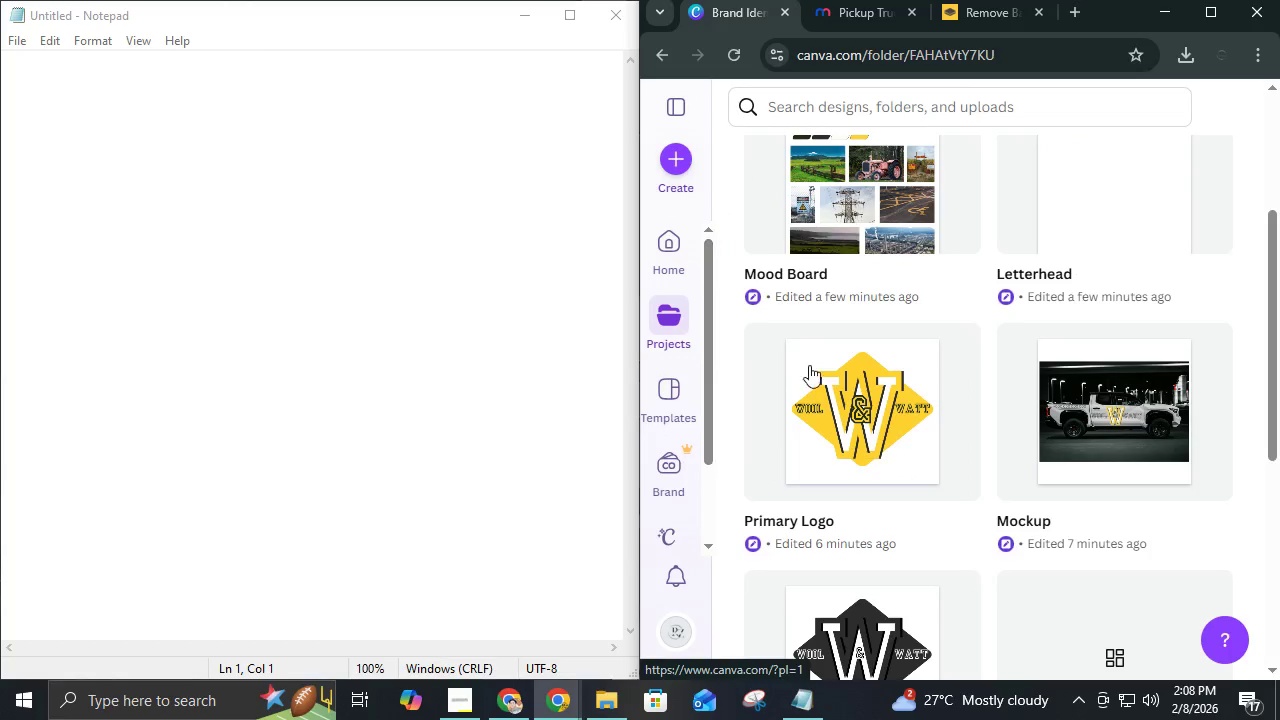 
scroll: coordinate [942, 452], scroll_direction: up, amount: 3.0
 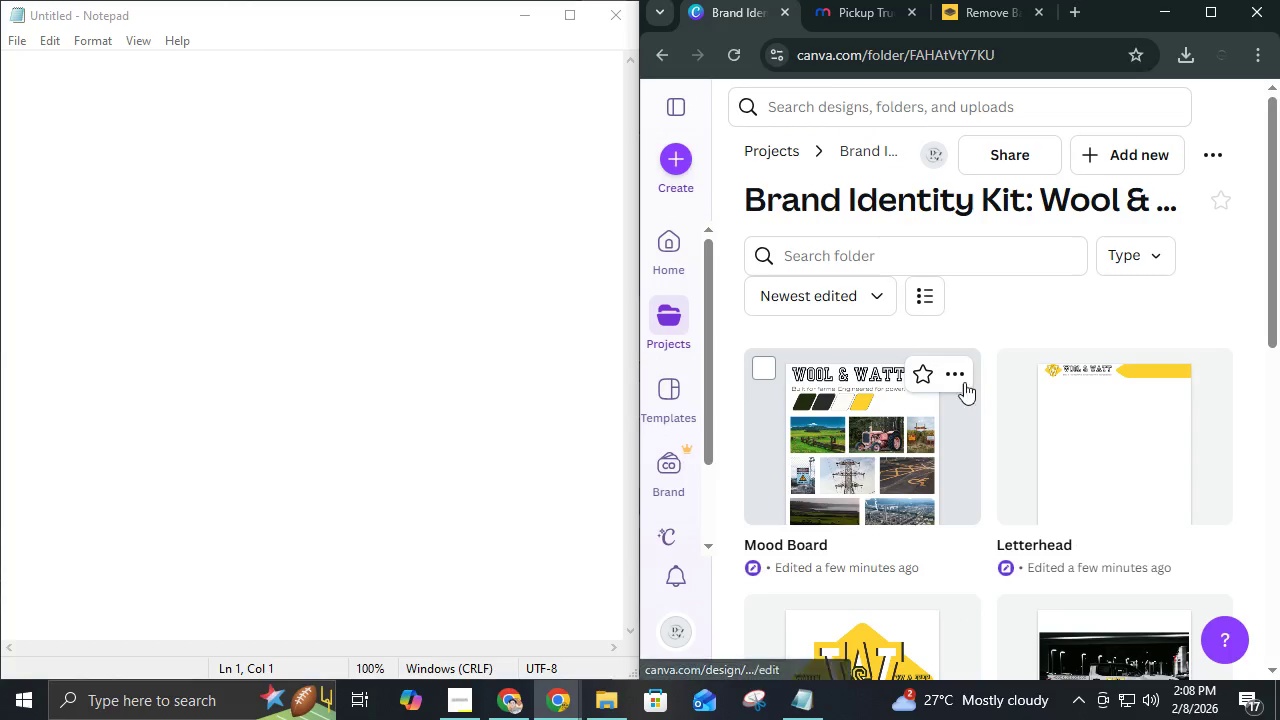 
left_click([962, 379])
 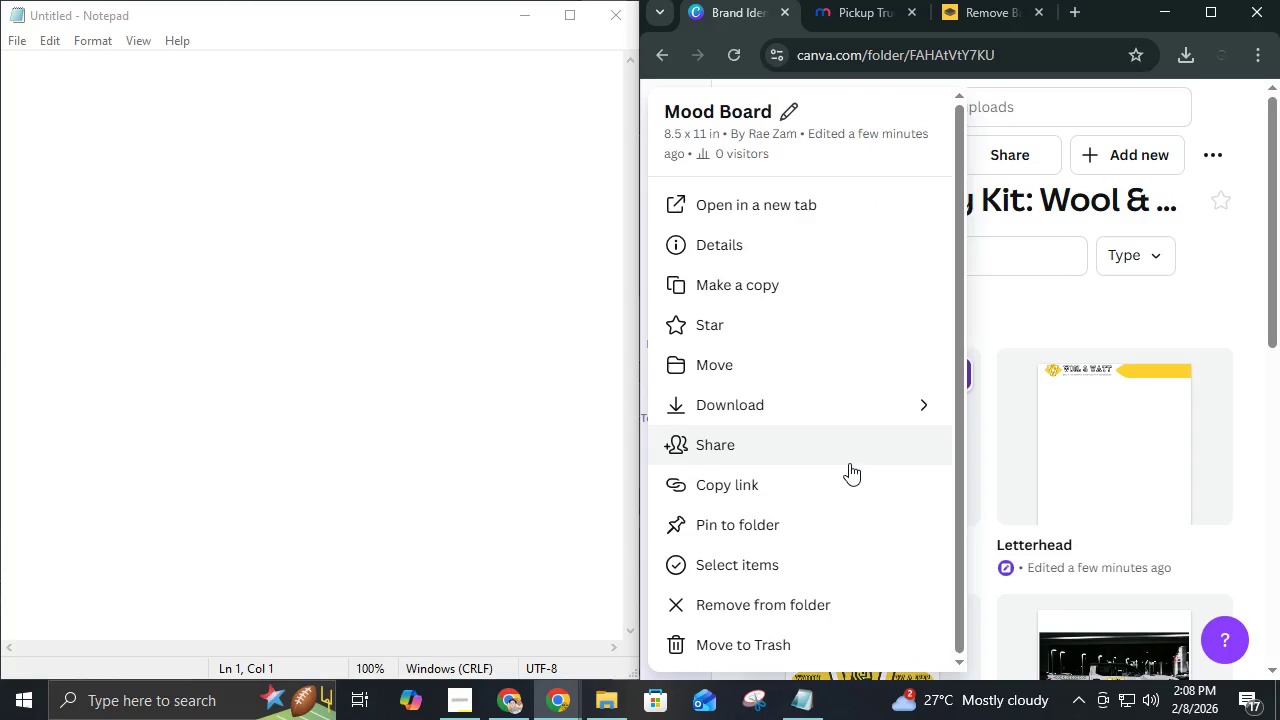 
left_click([848, 477])
 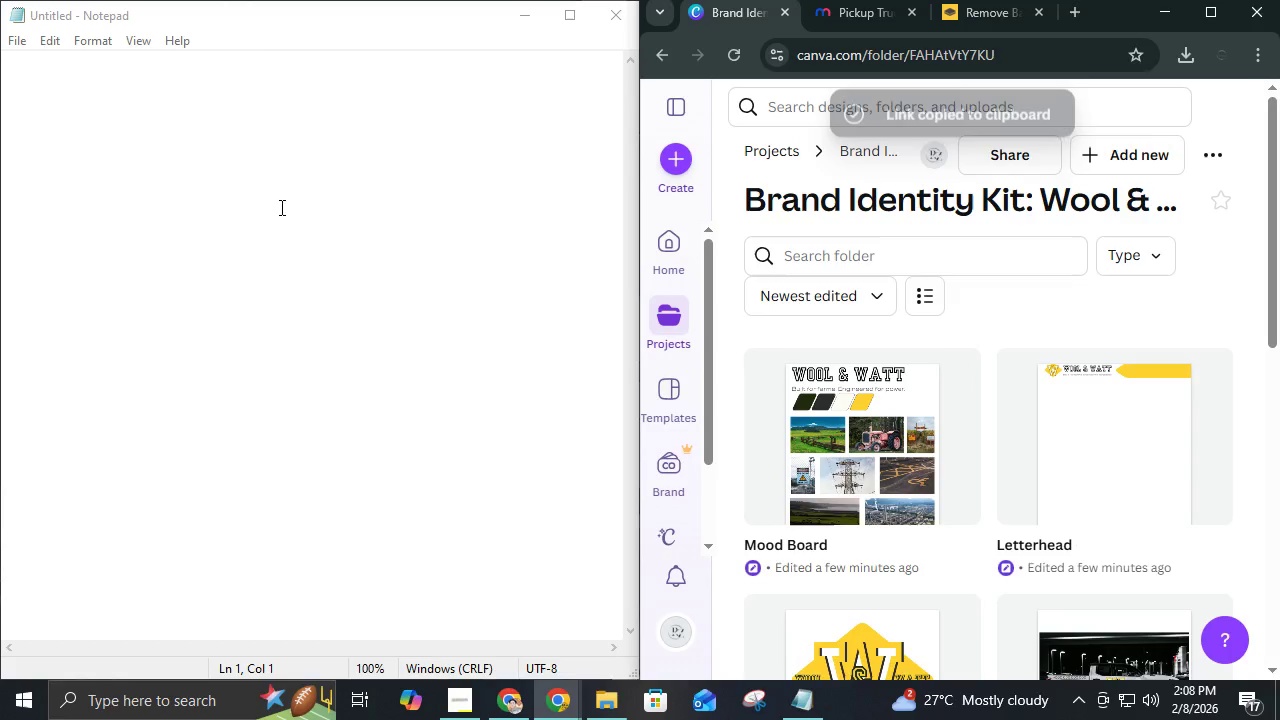 
left_click([283, 169])
 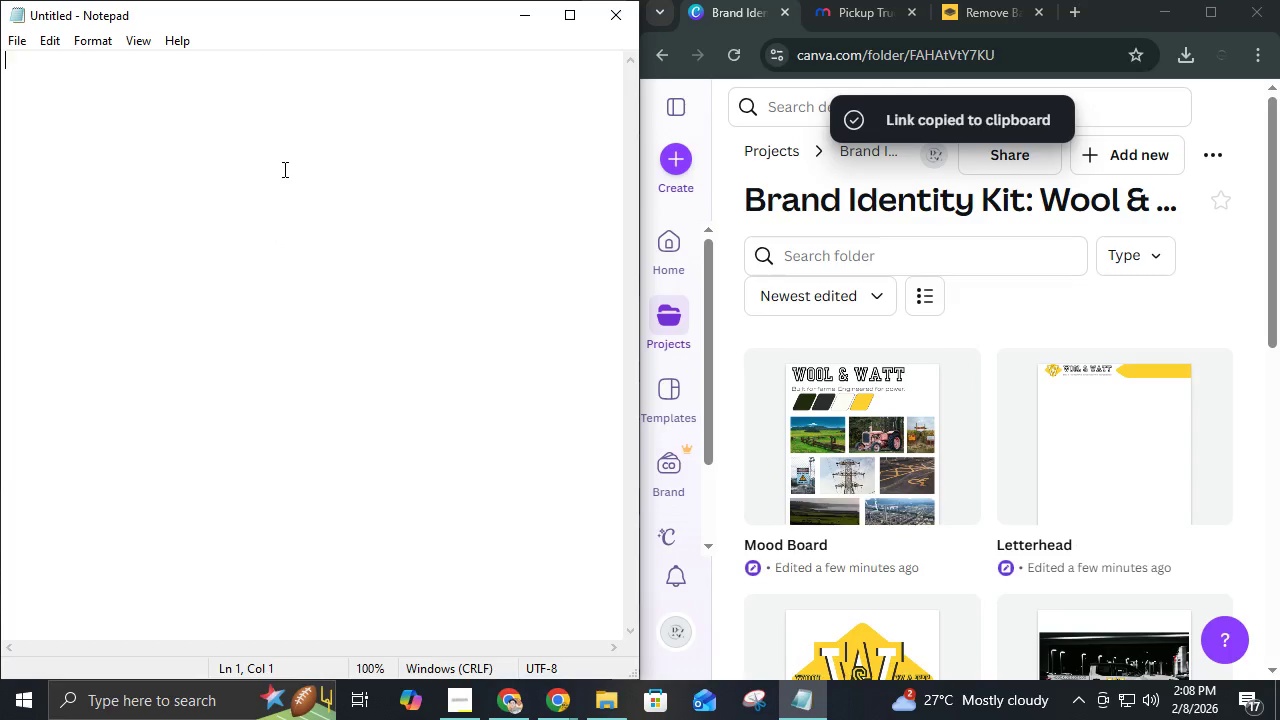 
type(N)
key(Backspace)
type(Mood Board )
 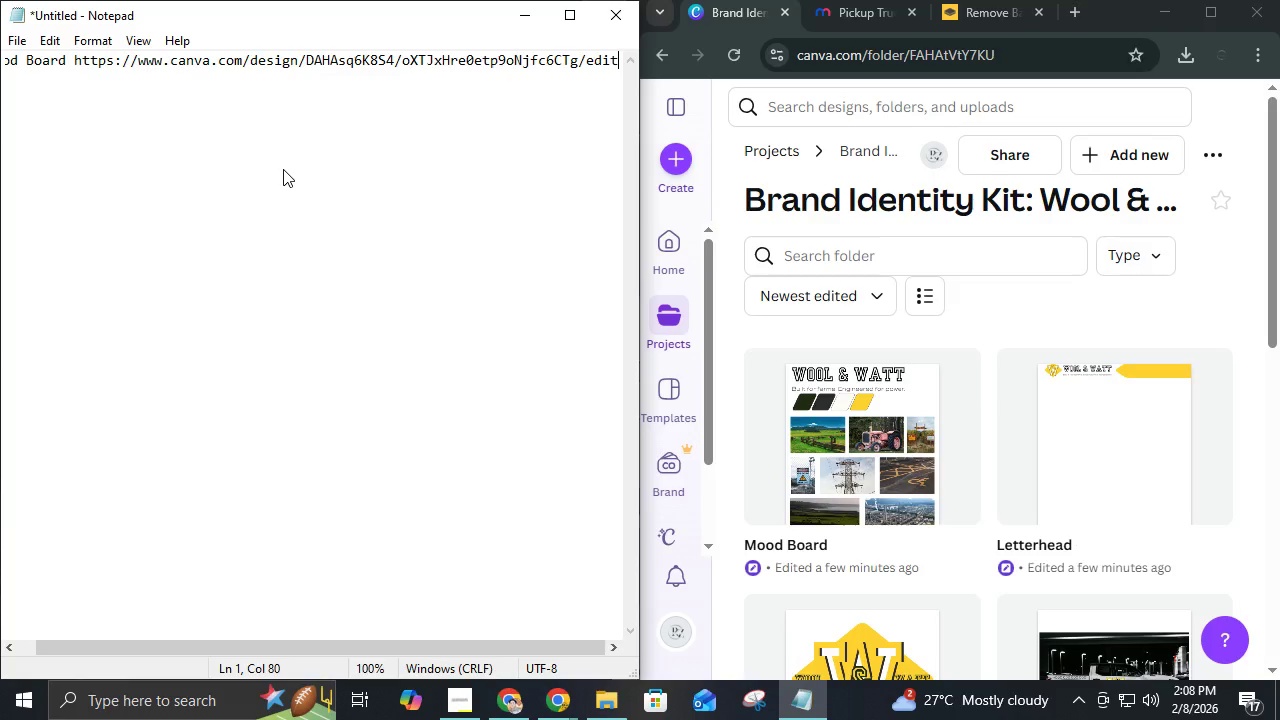 
 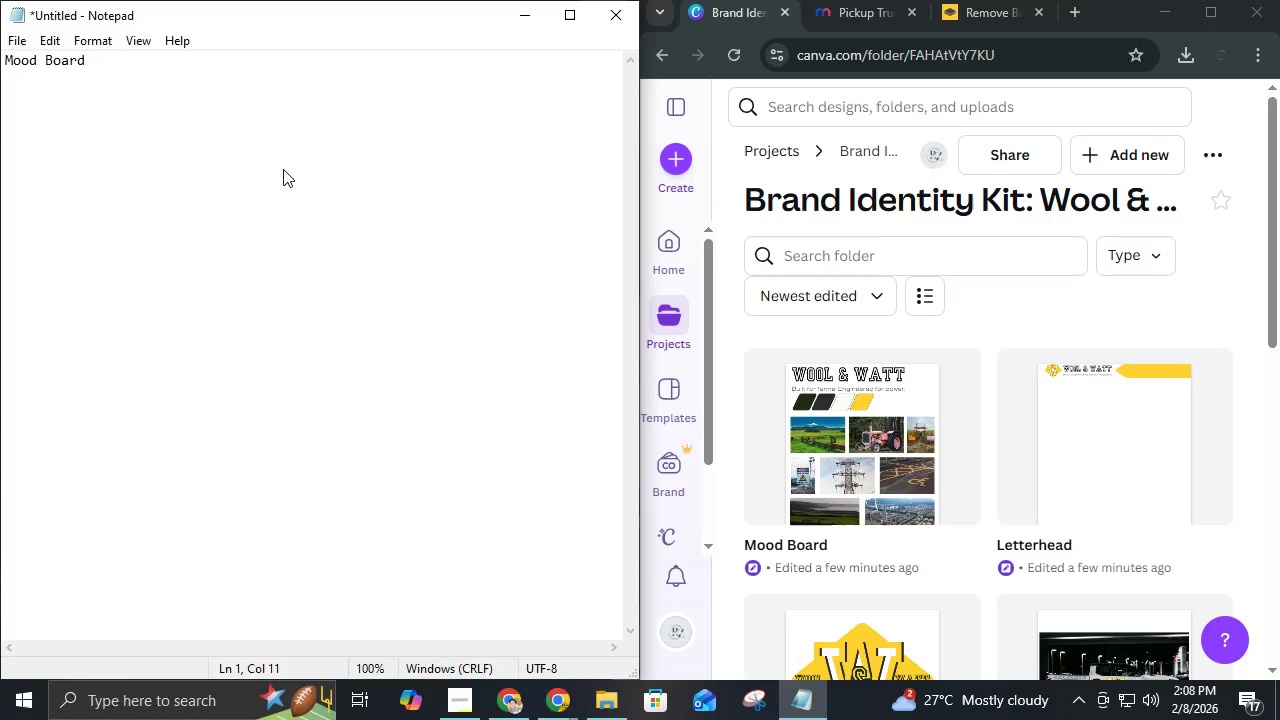 
key(Control+ControlLeft)
 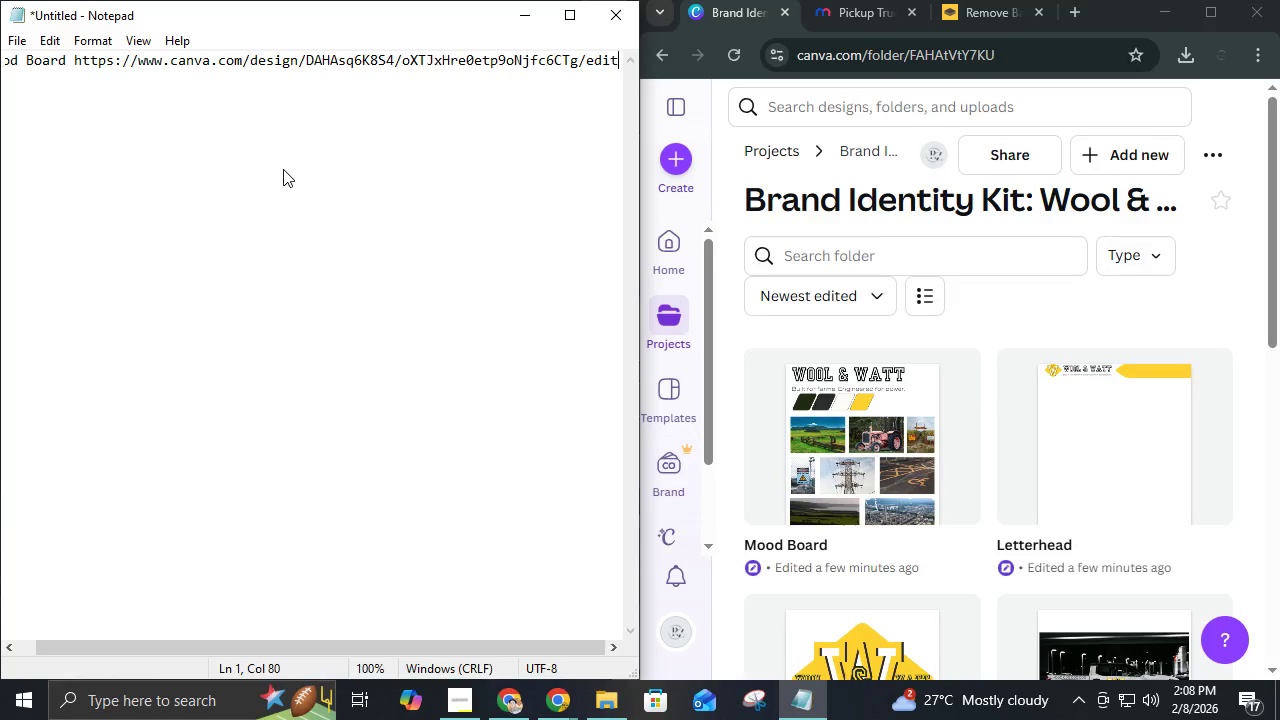 
key(Control+V)
 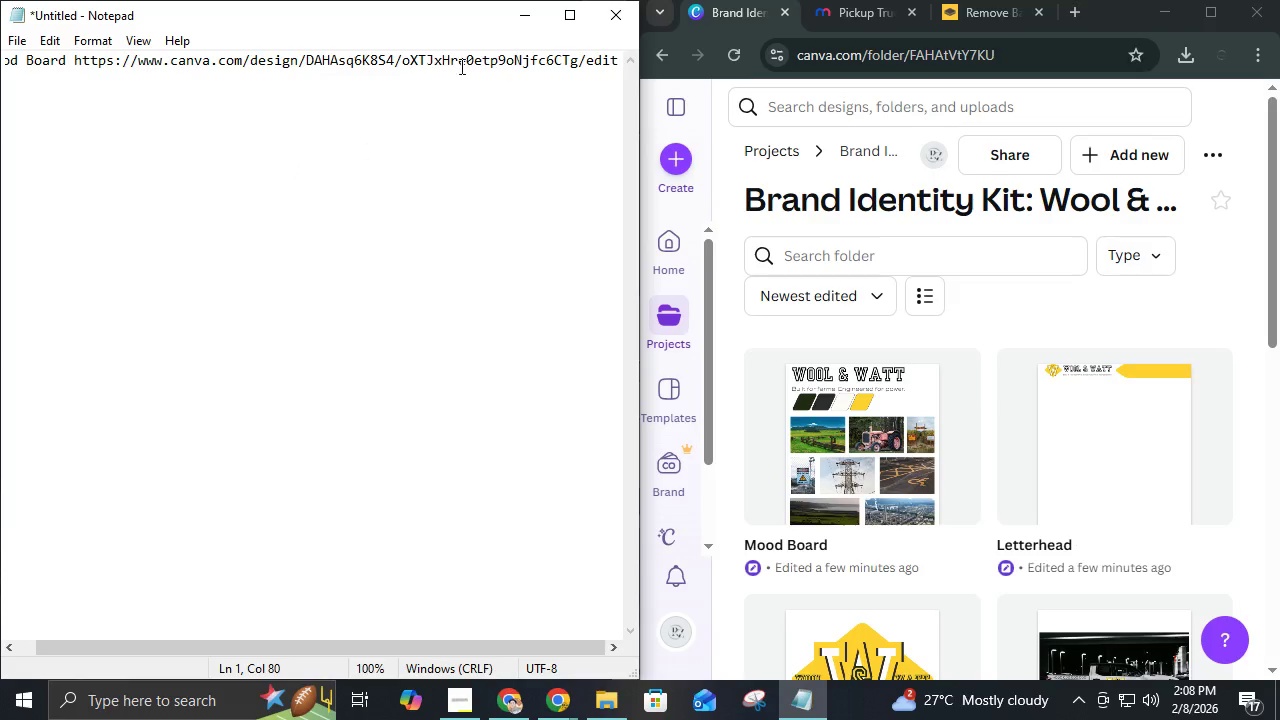 
left_click([605, 13])
 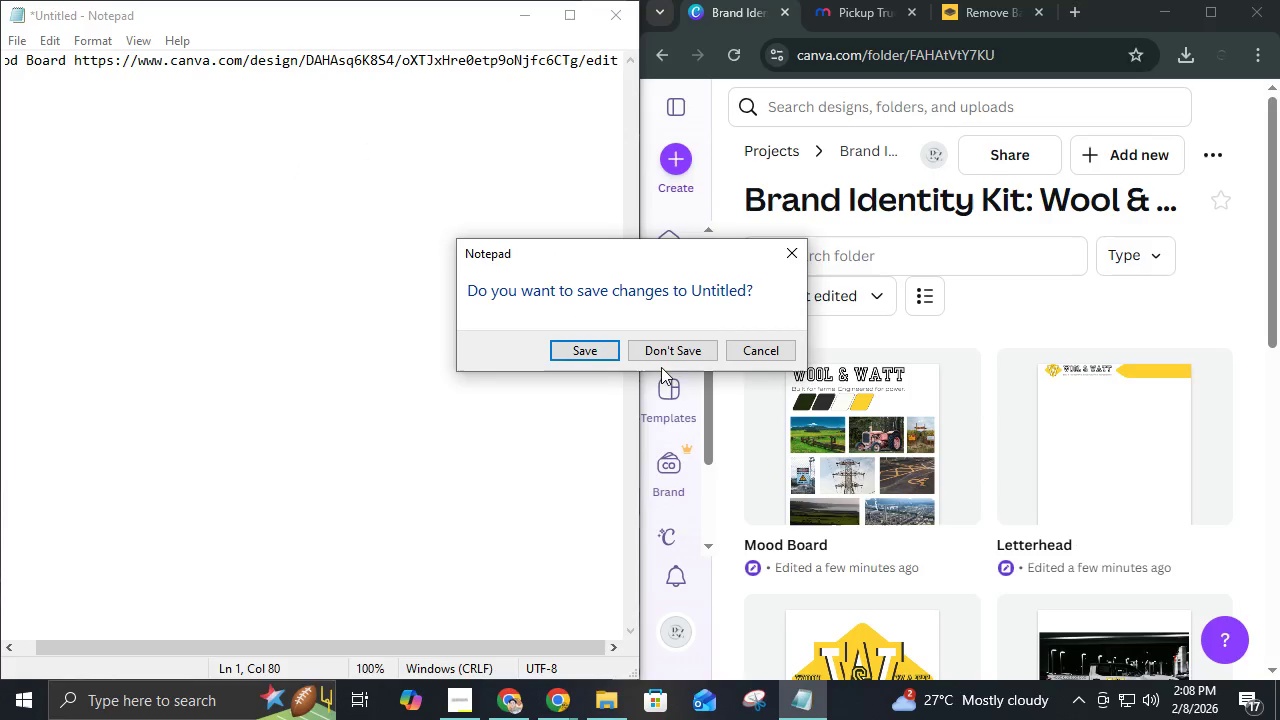 
left_click([667, 355])
 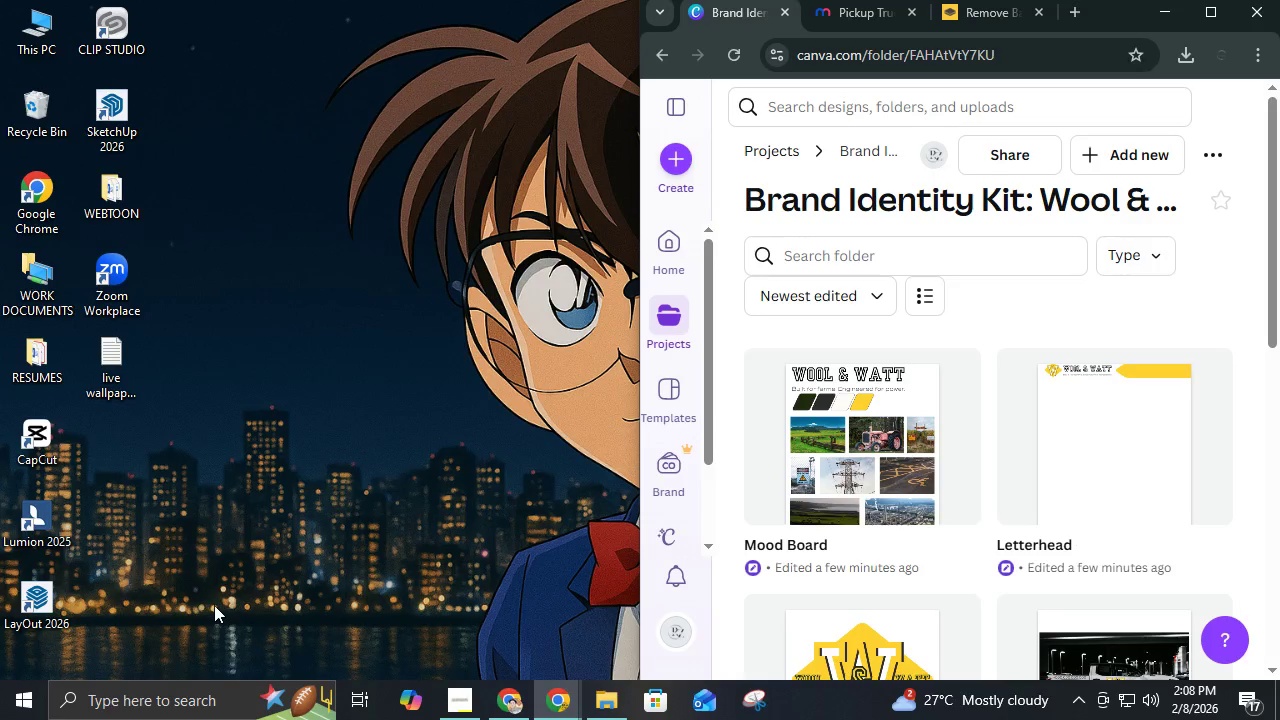 
left_click([25, 707])
 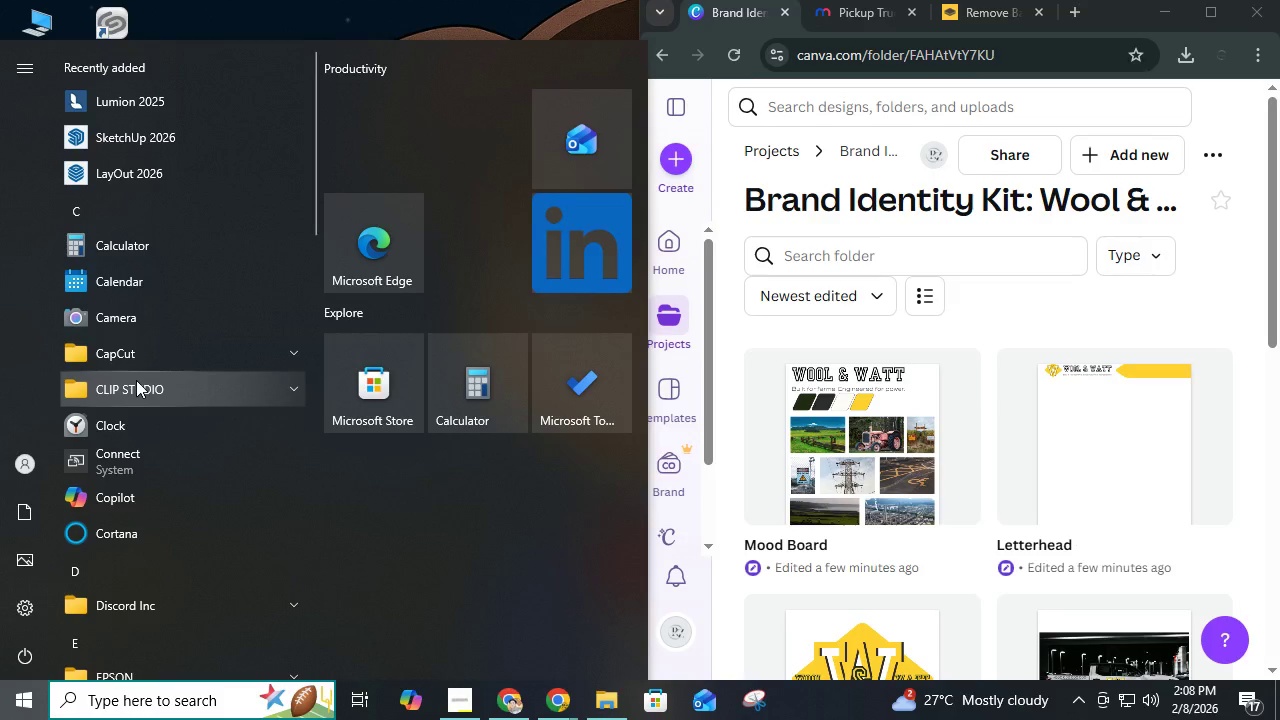 
type(not)
 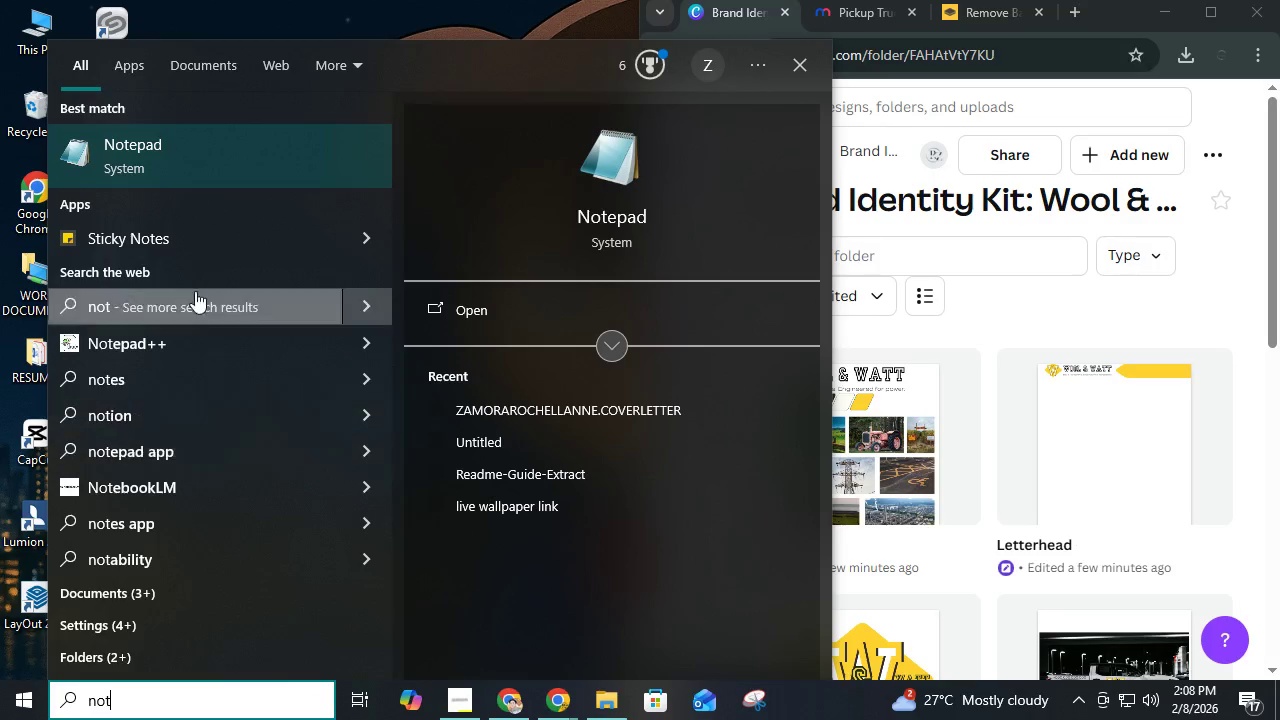 
left_click([187, 245])
 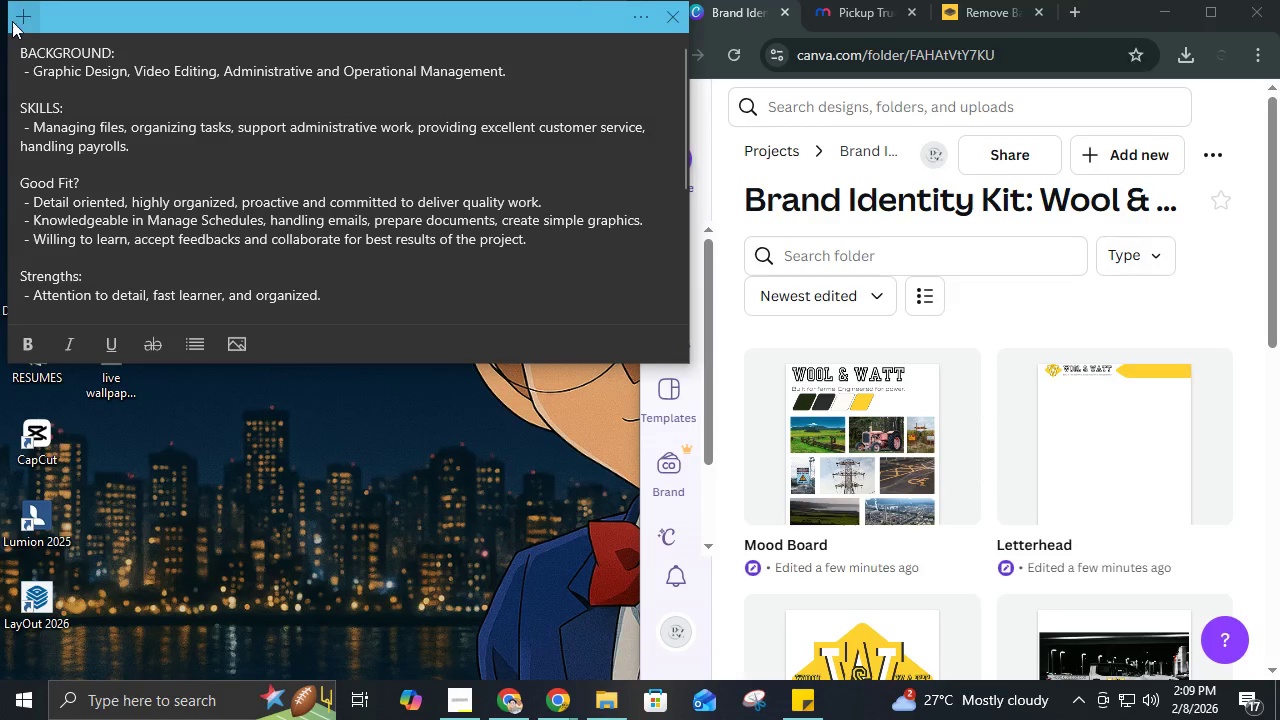 
wait(5.09)
 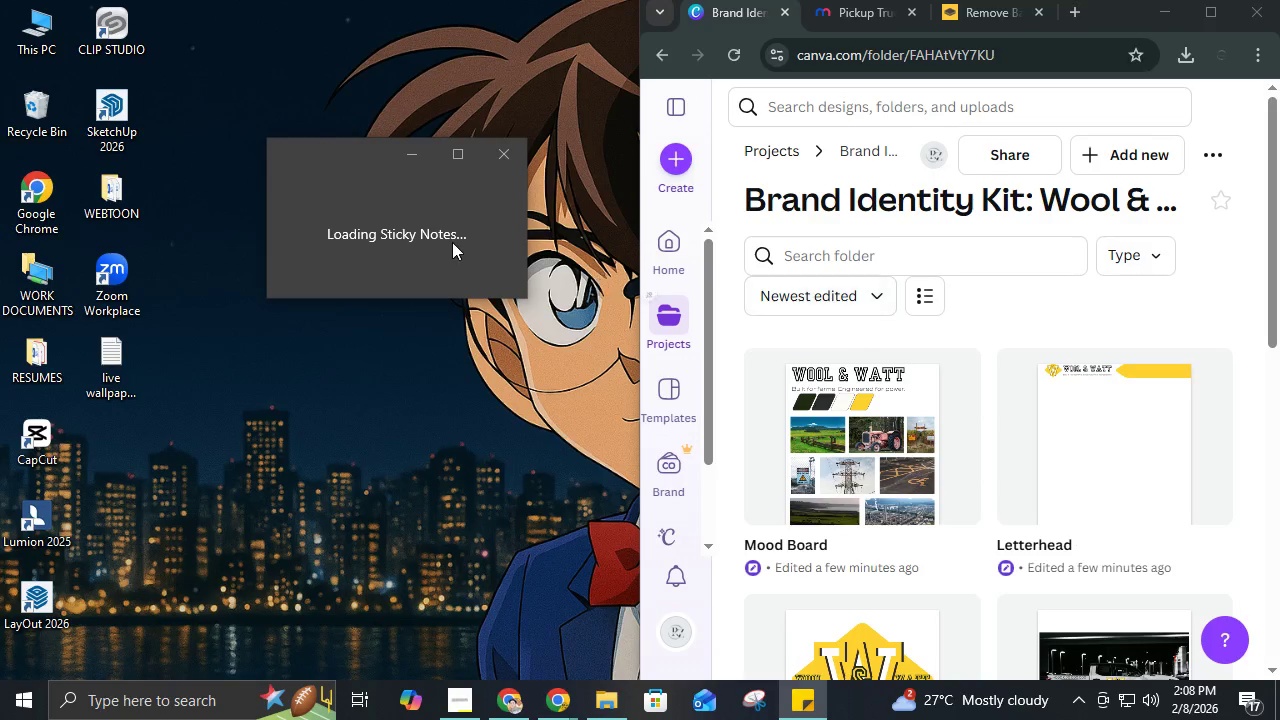 
left_click([25, 22])
 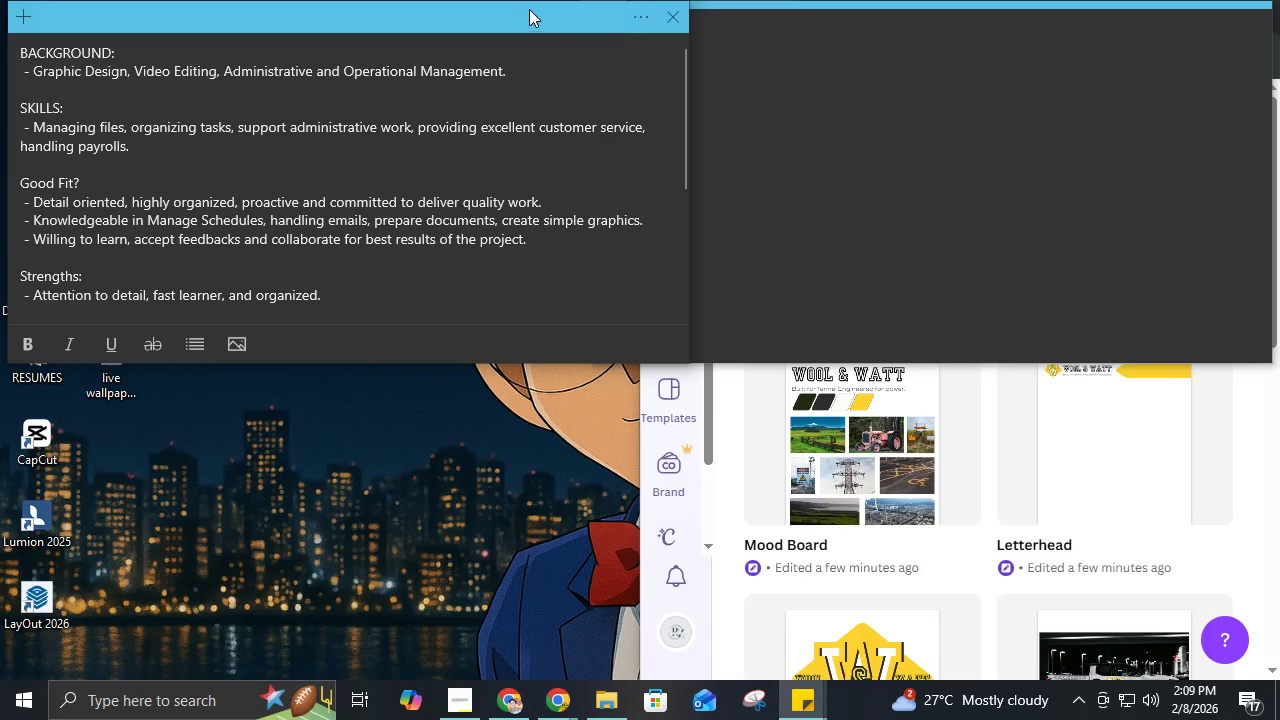 
left_click([665, 18])
 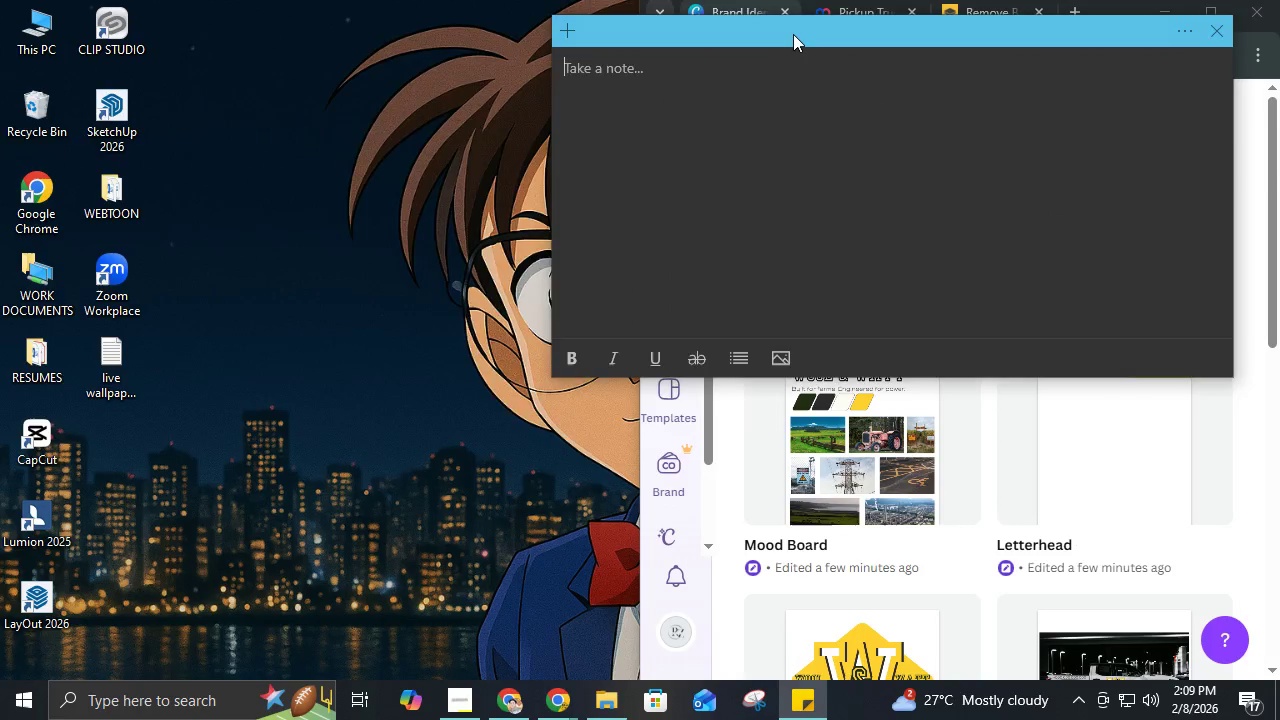 
left_click_drag(start_coordinate=[832, 20], to_coordinate=[0, 159])
 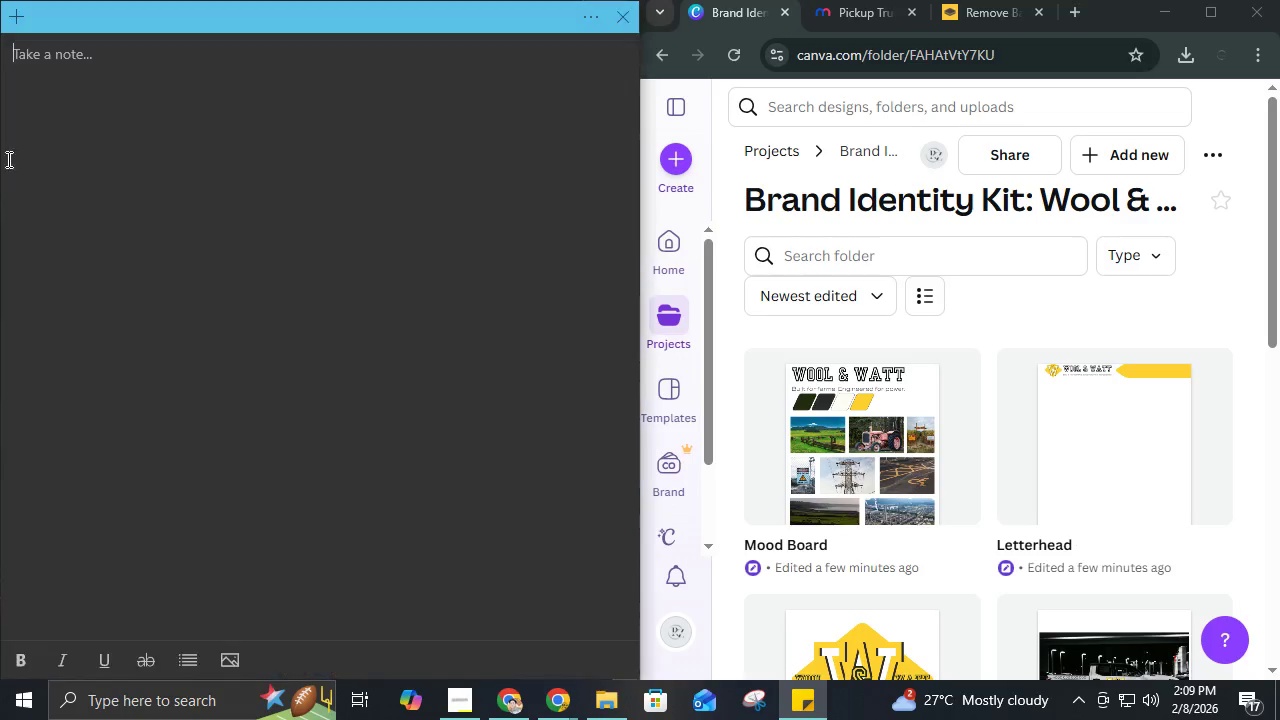 
left_click([0, 159])
 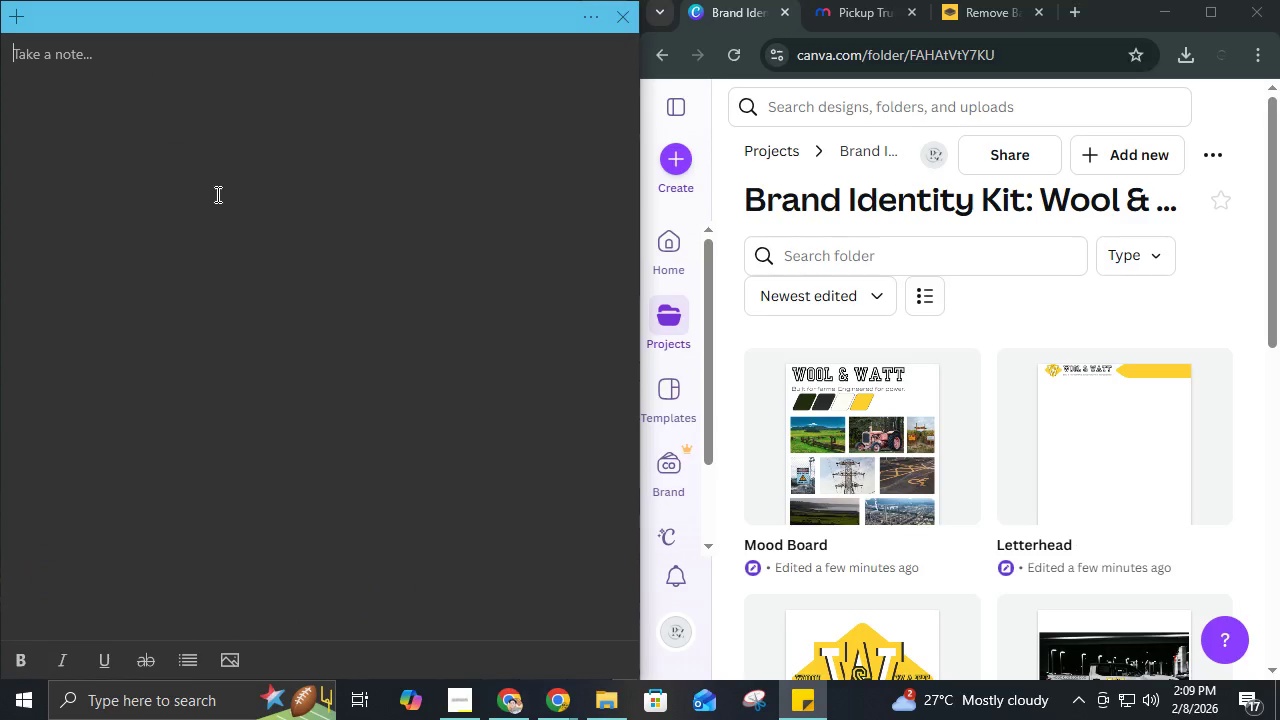 
key(Control+V)